 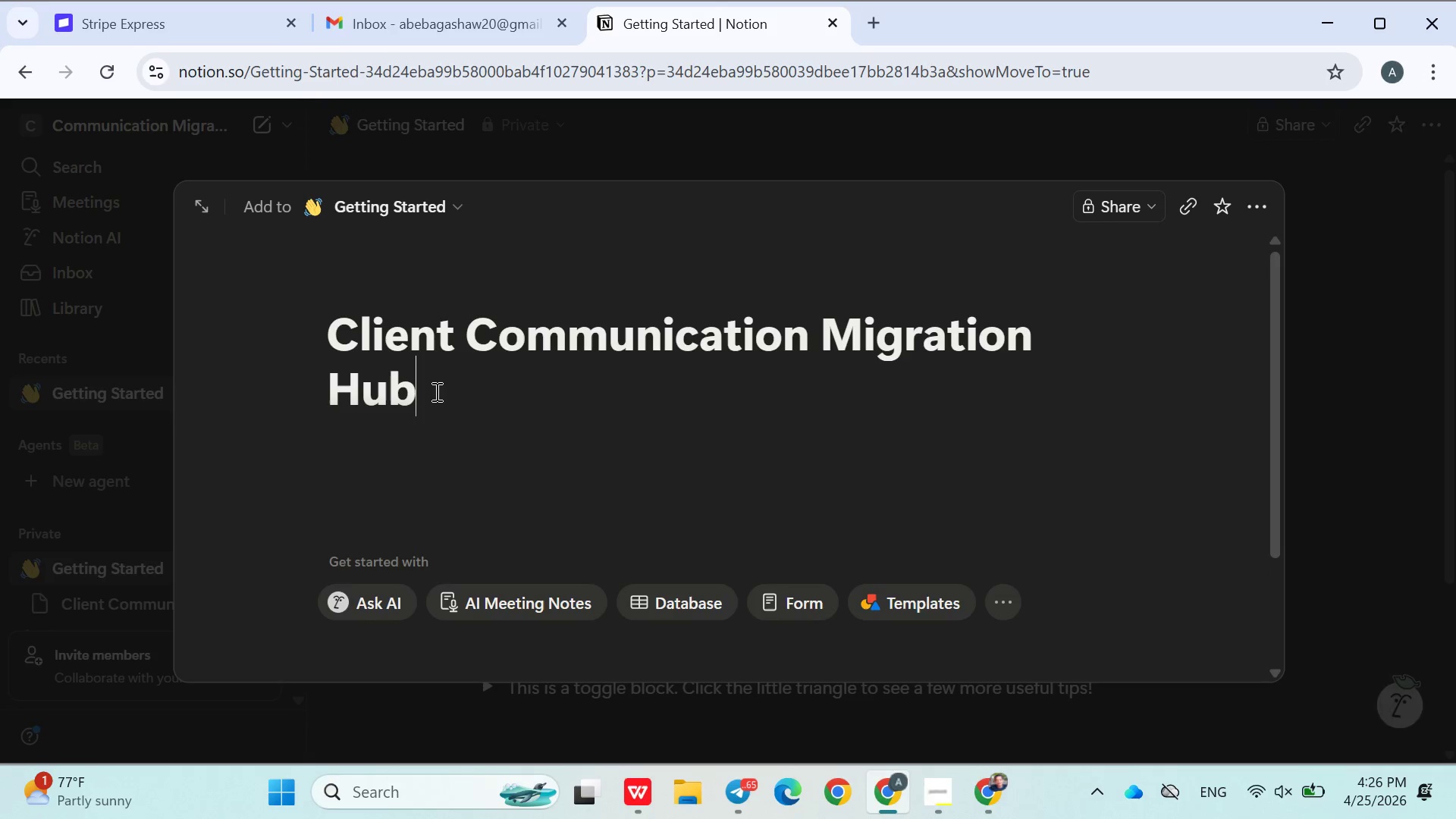 
hold_key(key=ControlLeft, duration=1.58)
 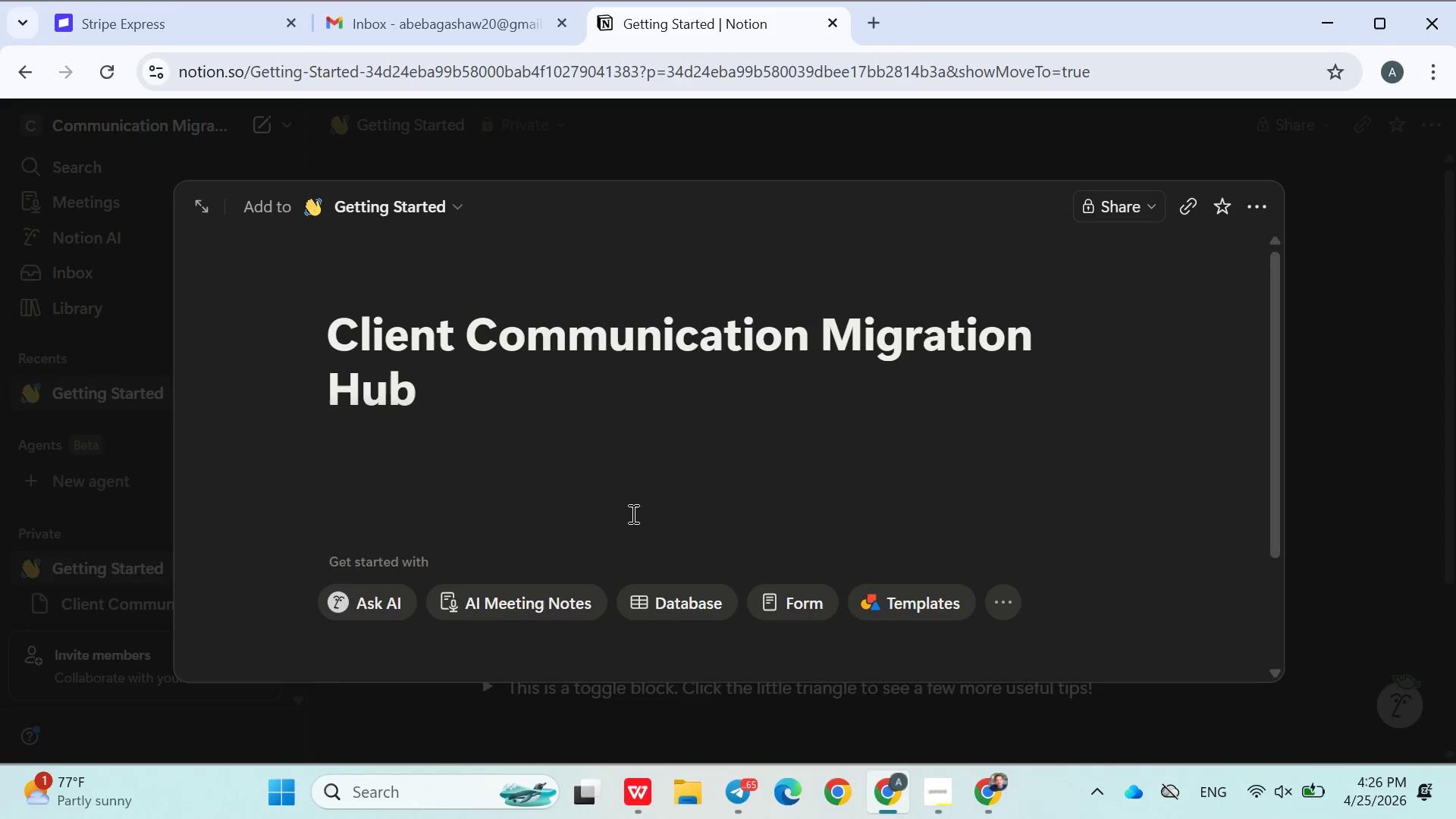 
left_click([661, 592])
 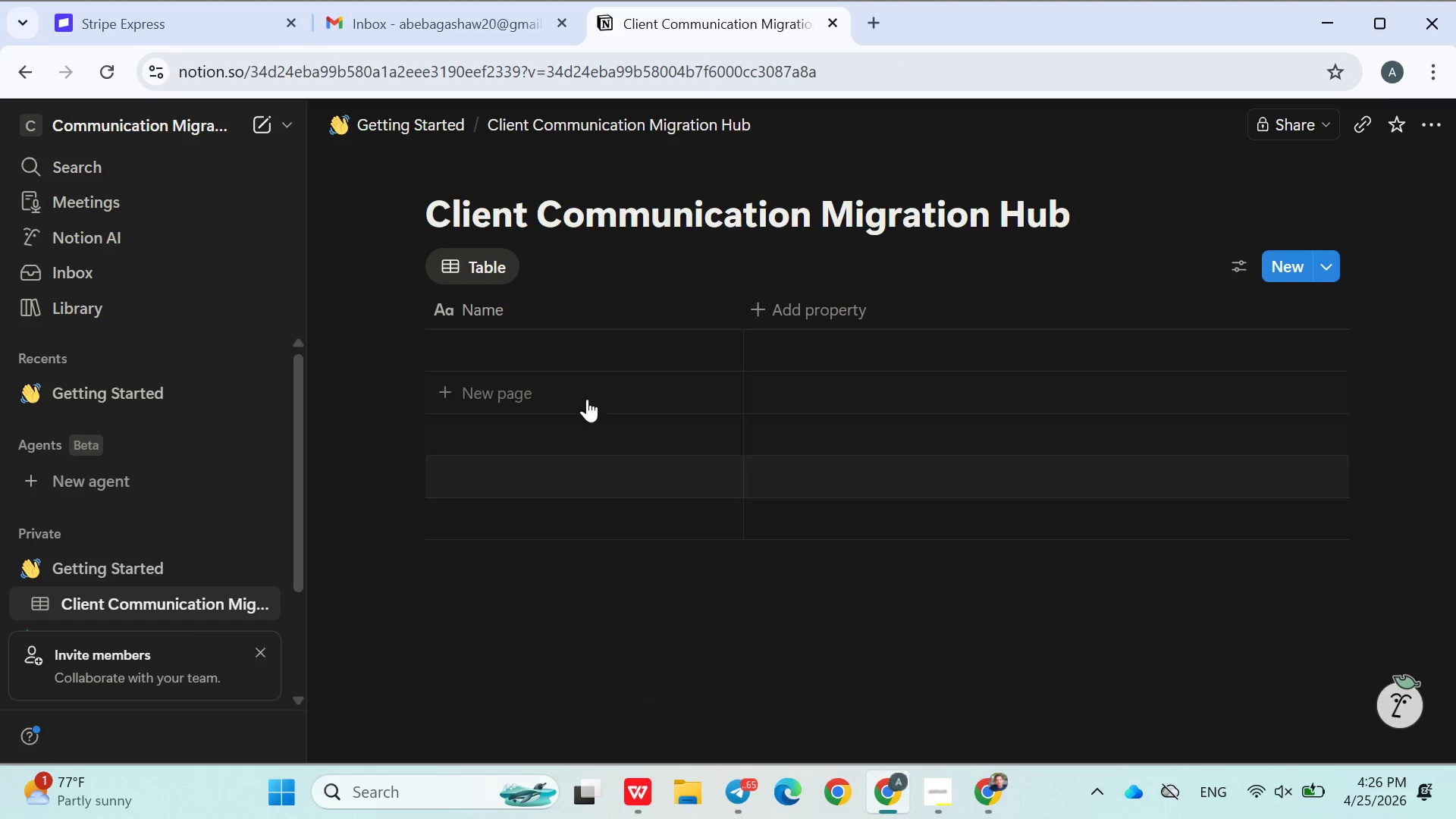 
left_click([771, 311])
 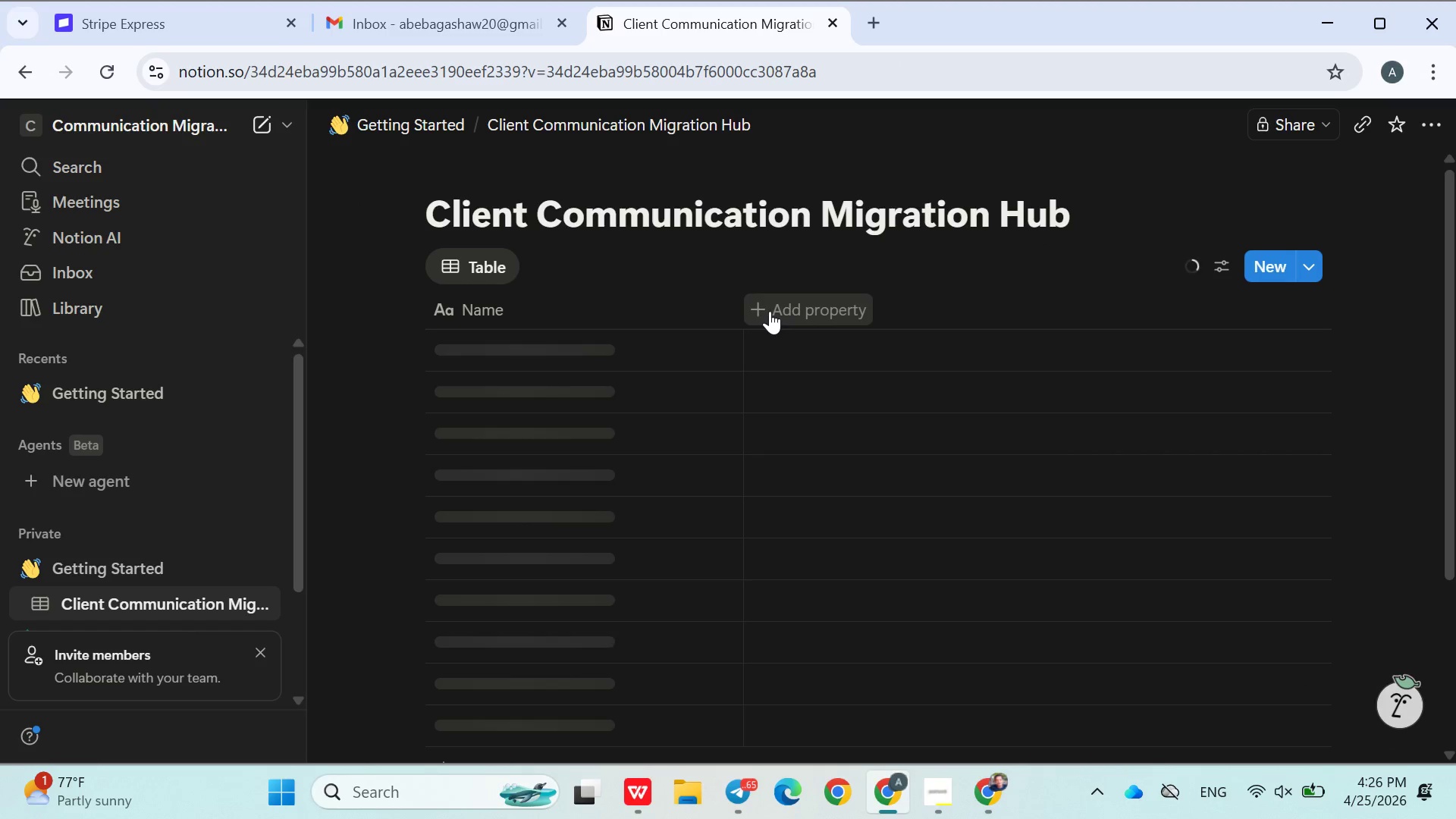 
mouse_move([752, 302])
 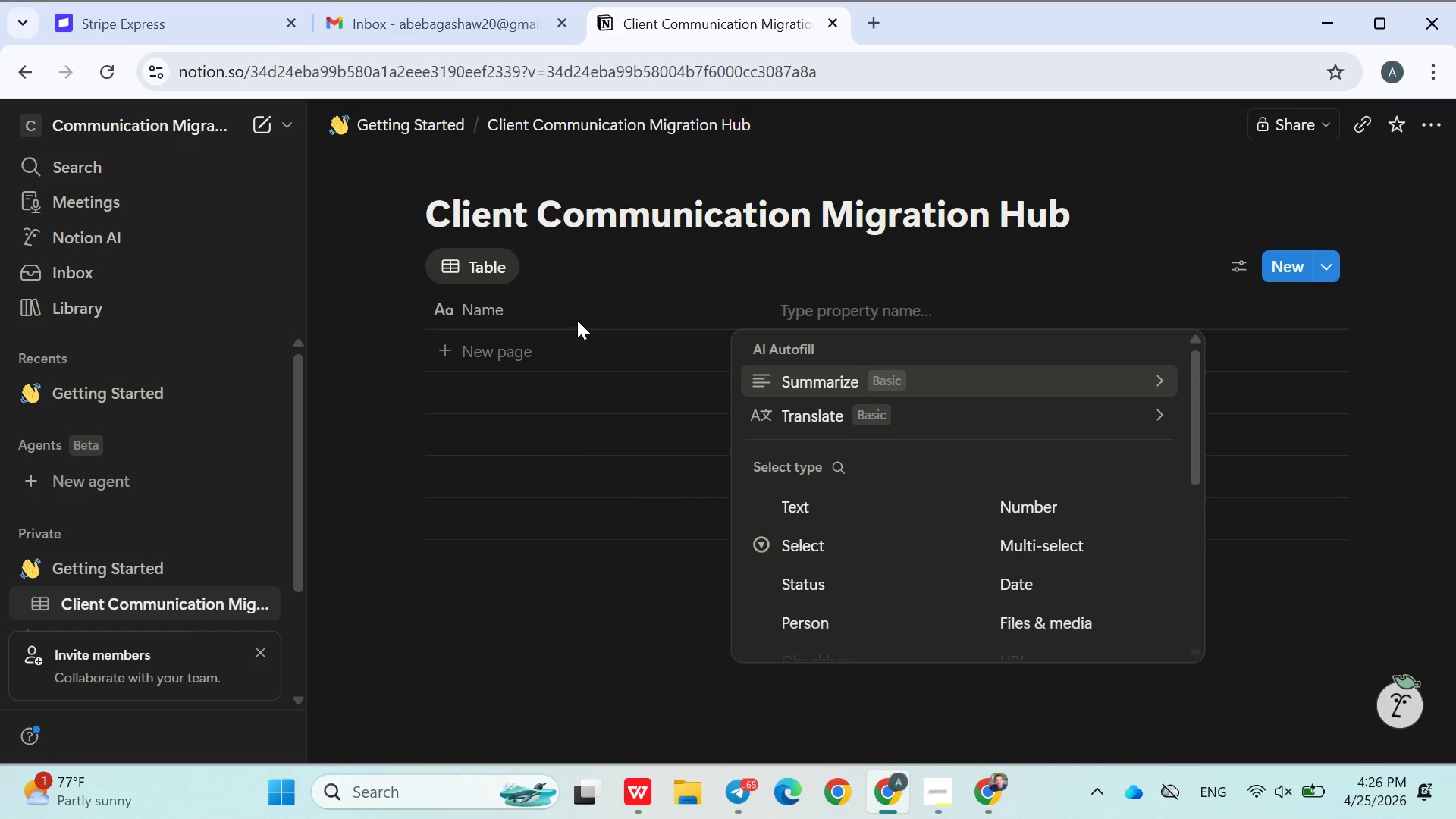 
double_click([577, 320])
 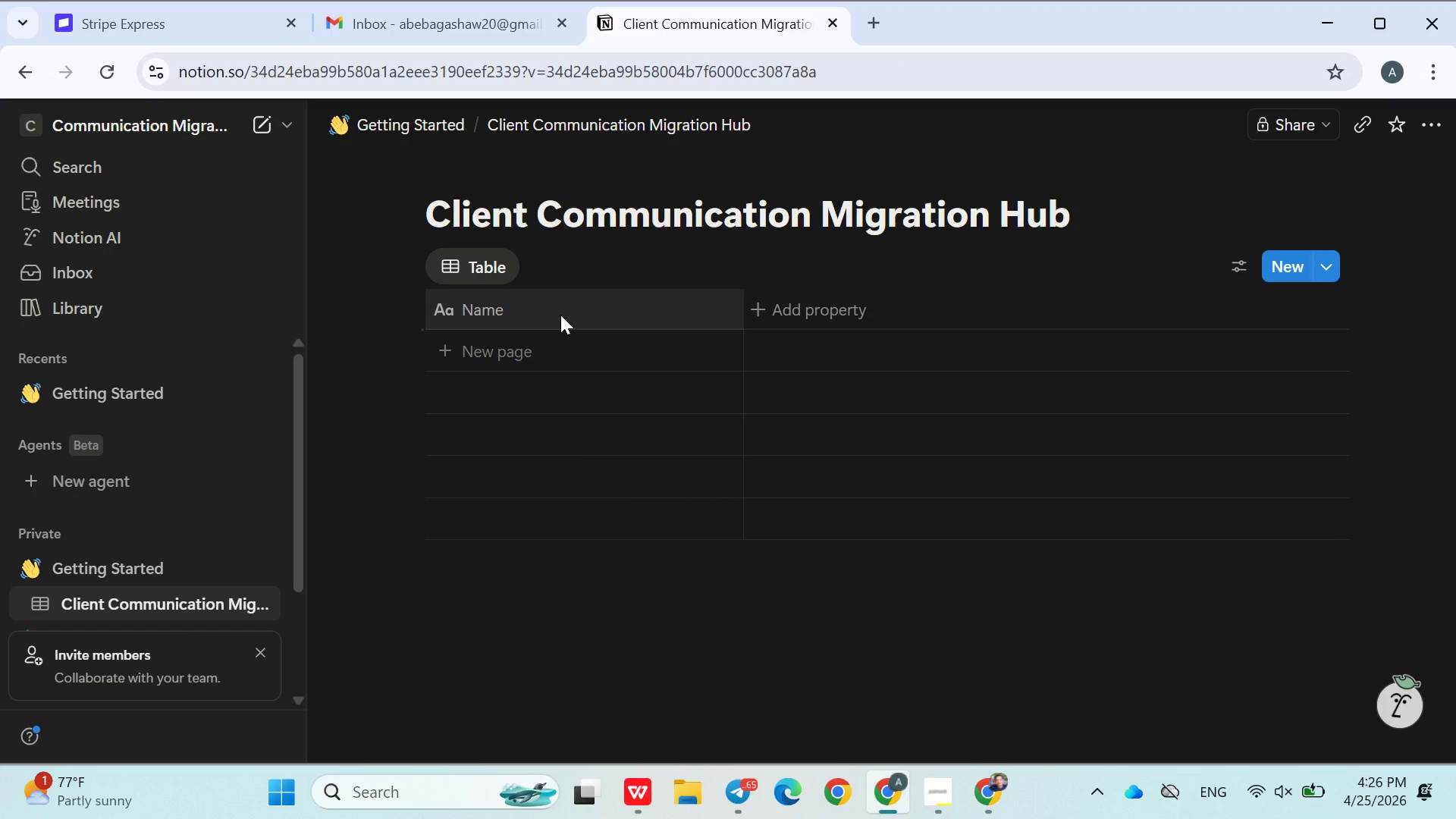 
left_click([560, 312])
 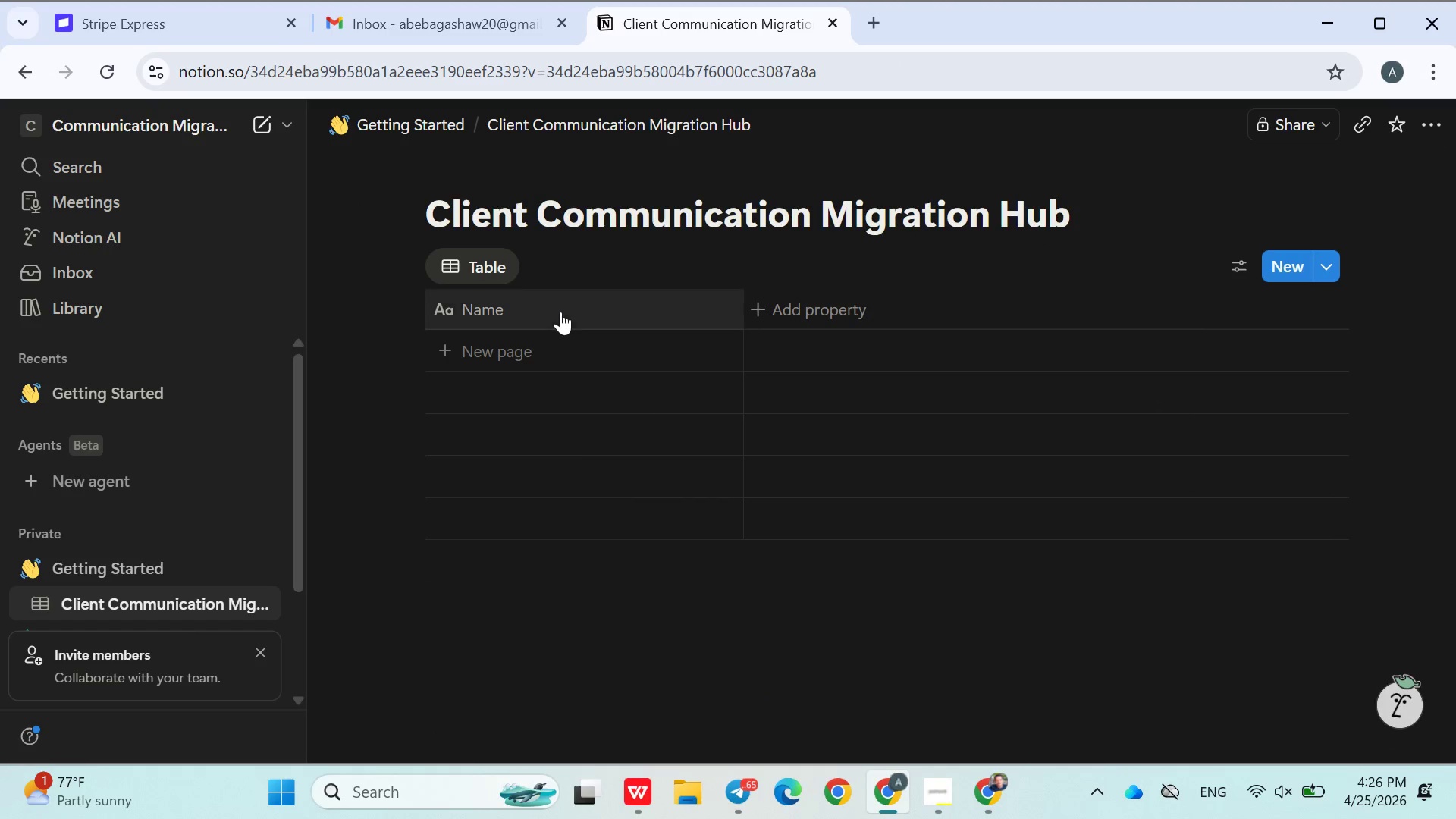 
left_click([560, 312])
 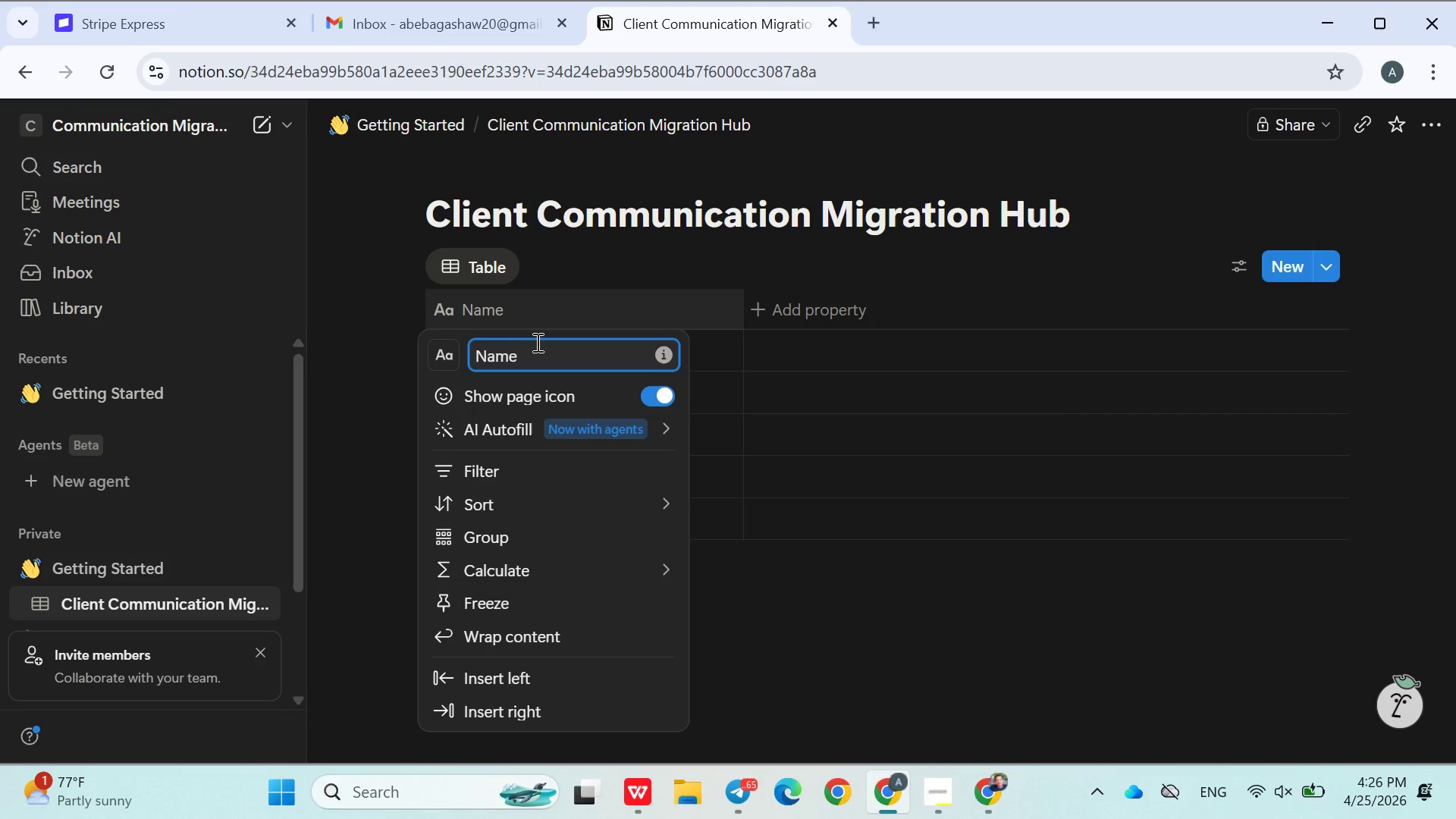 
hold_key(key=ArrowLeft, duration=0.95)
 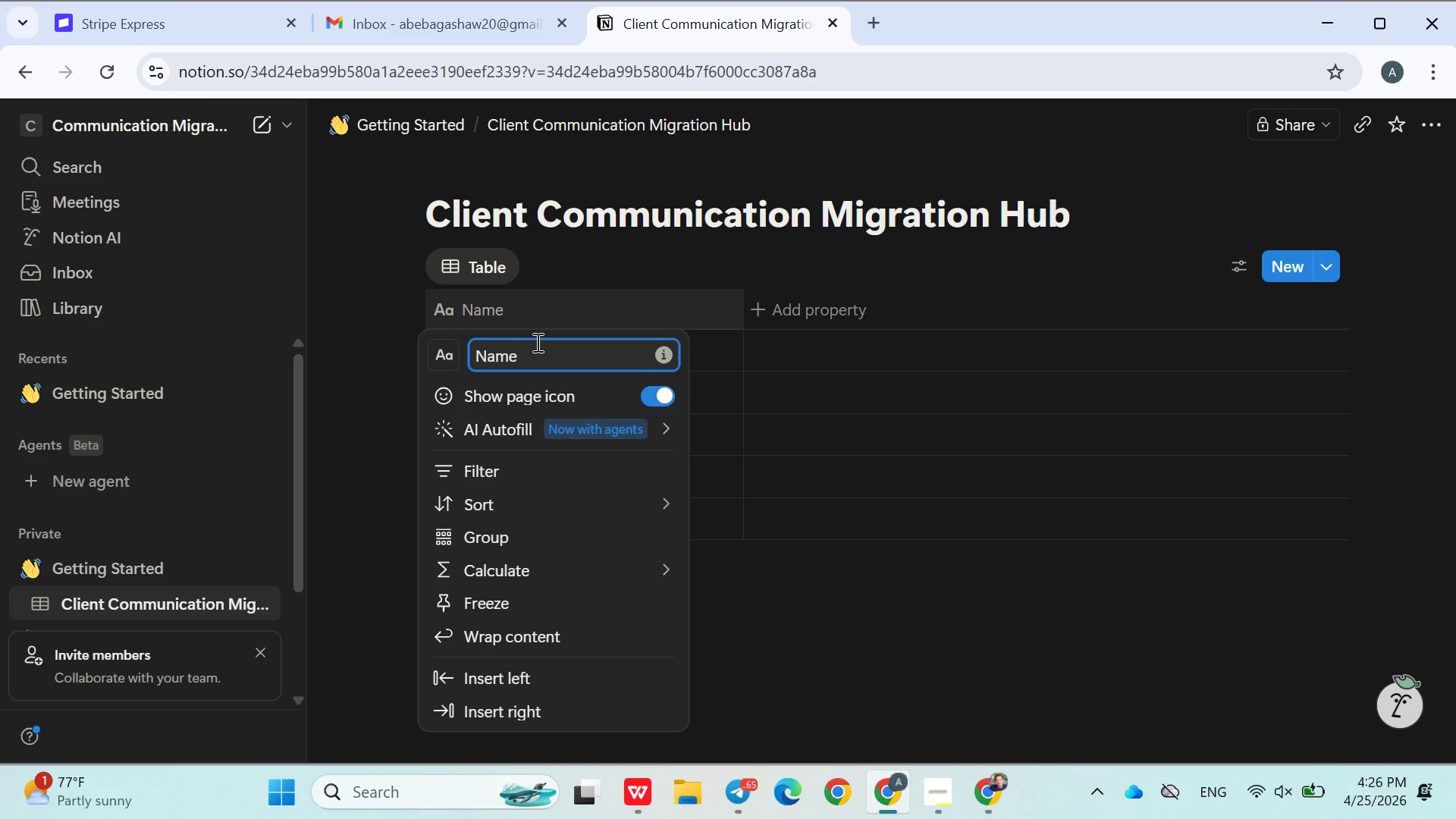 
left_click_drag(start_coordinate=[536, 342], to_coordinate=[533, 354])
 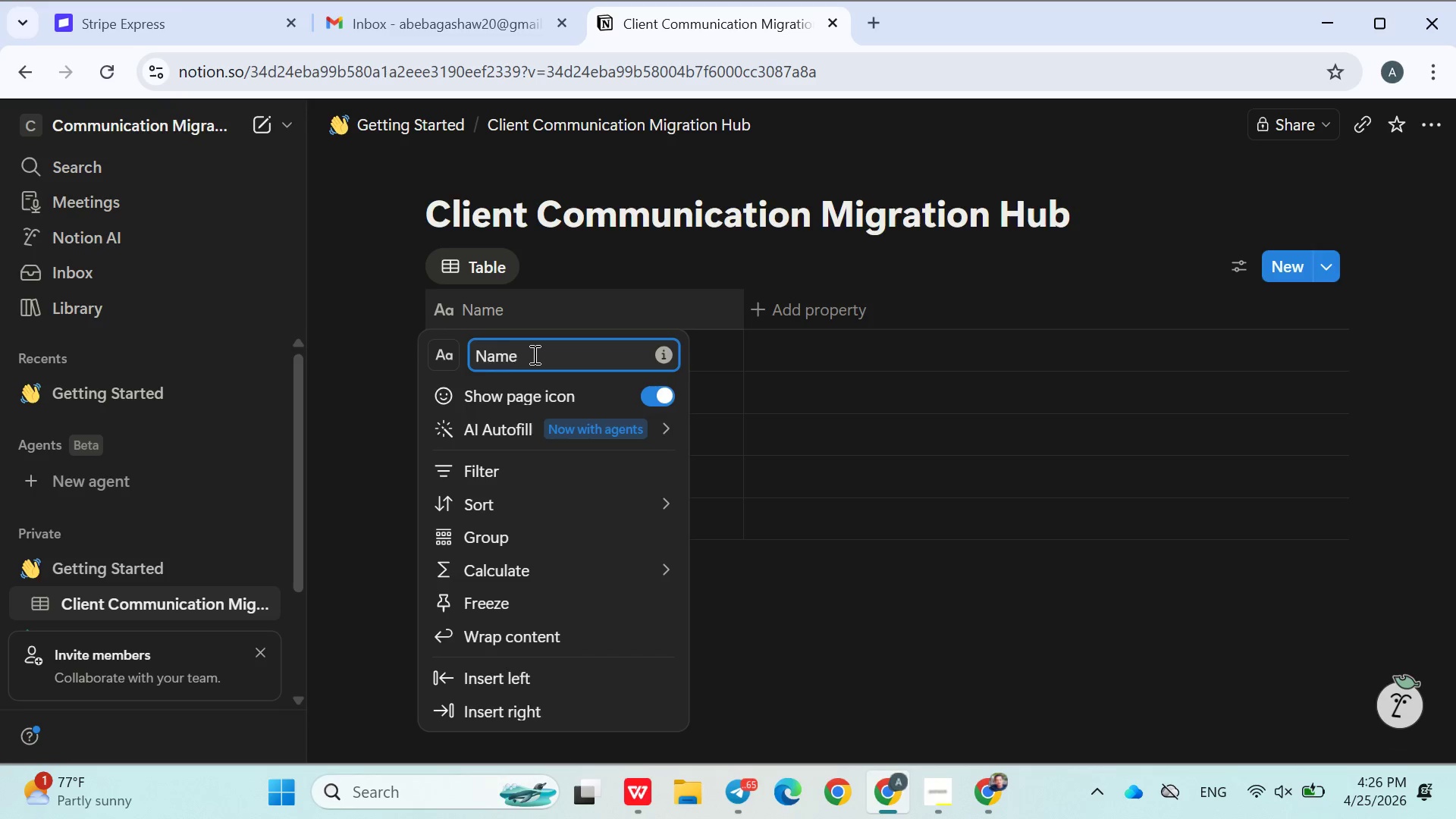 
key(Shift+C)
 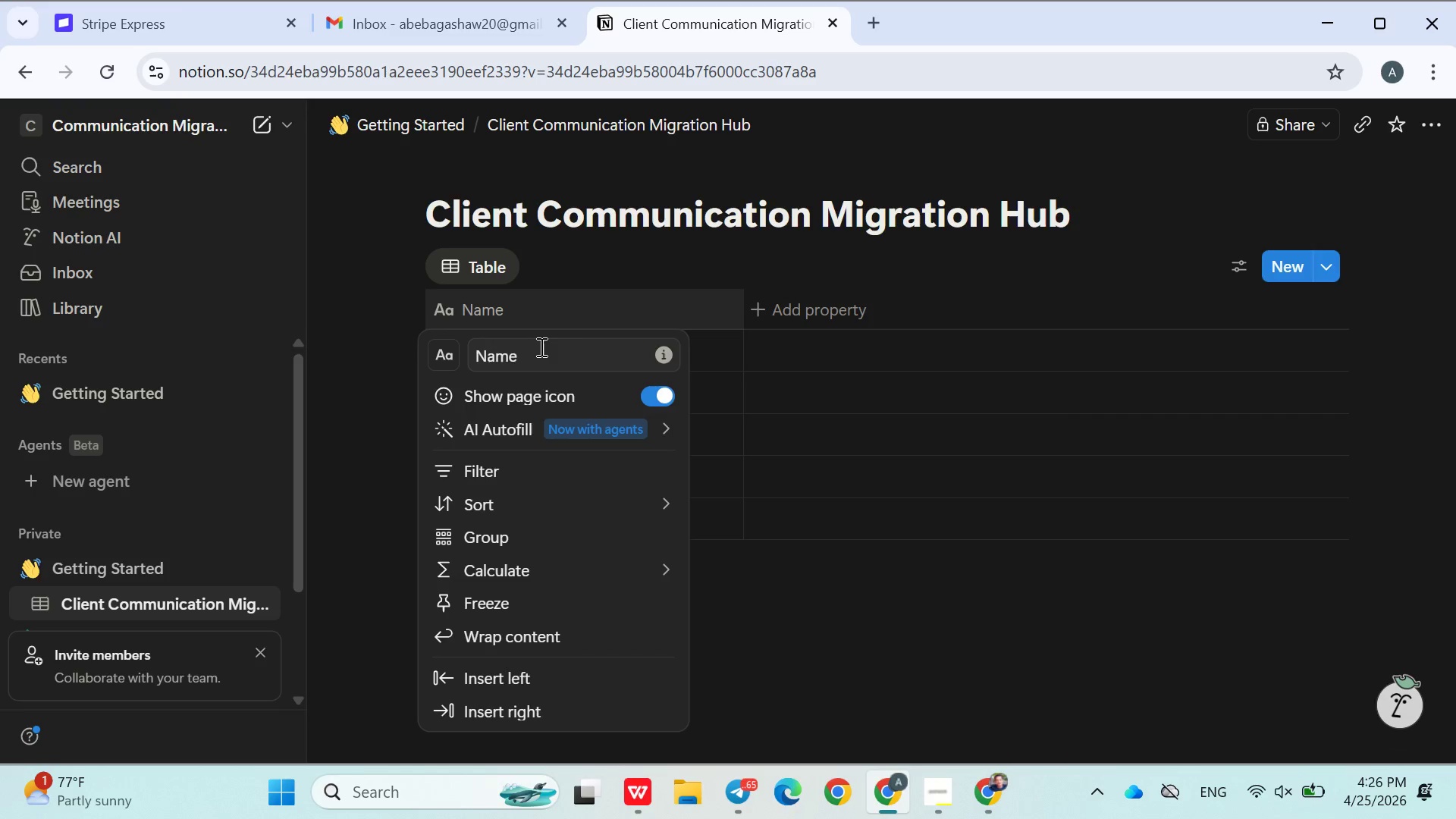 
left_click([533, 354])
 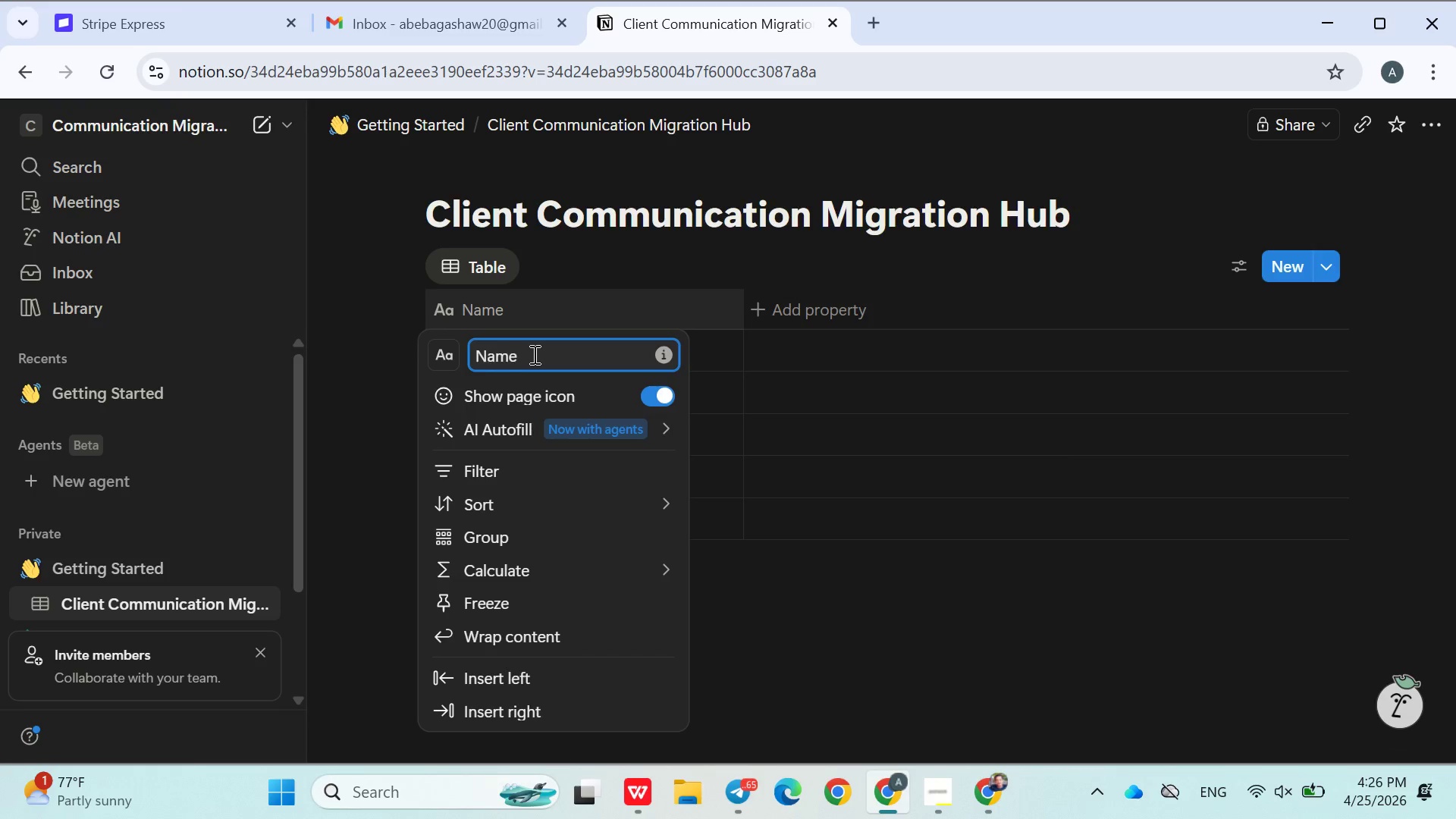 
key(ArrowLeft)
 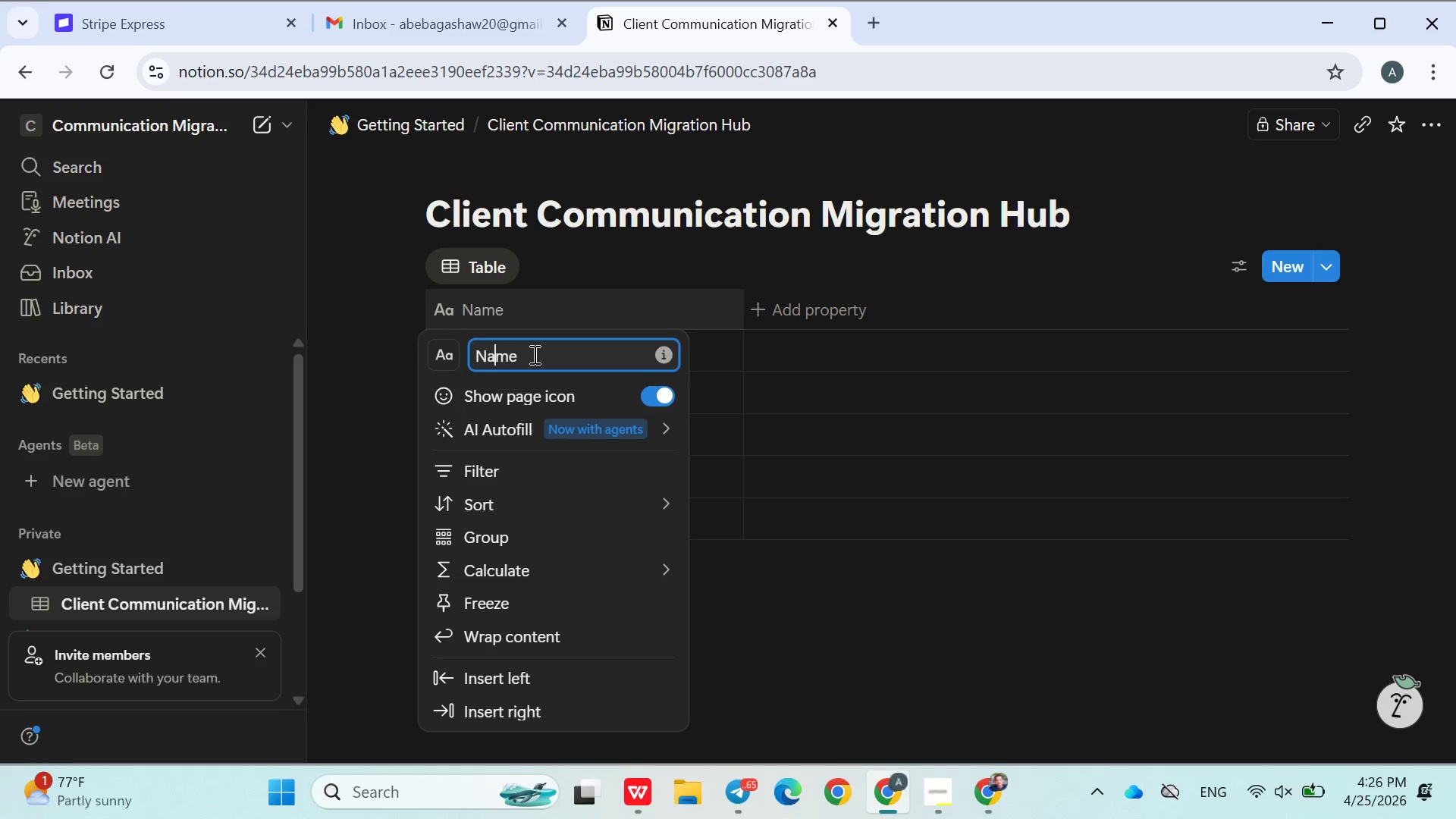 
key(ArrowLeft)
 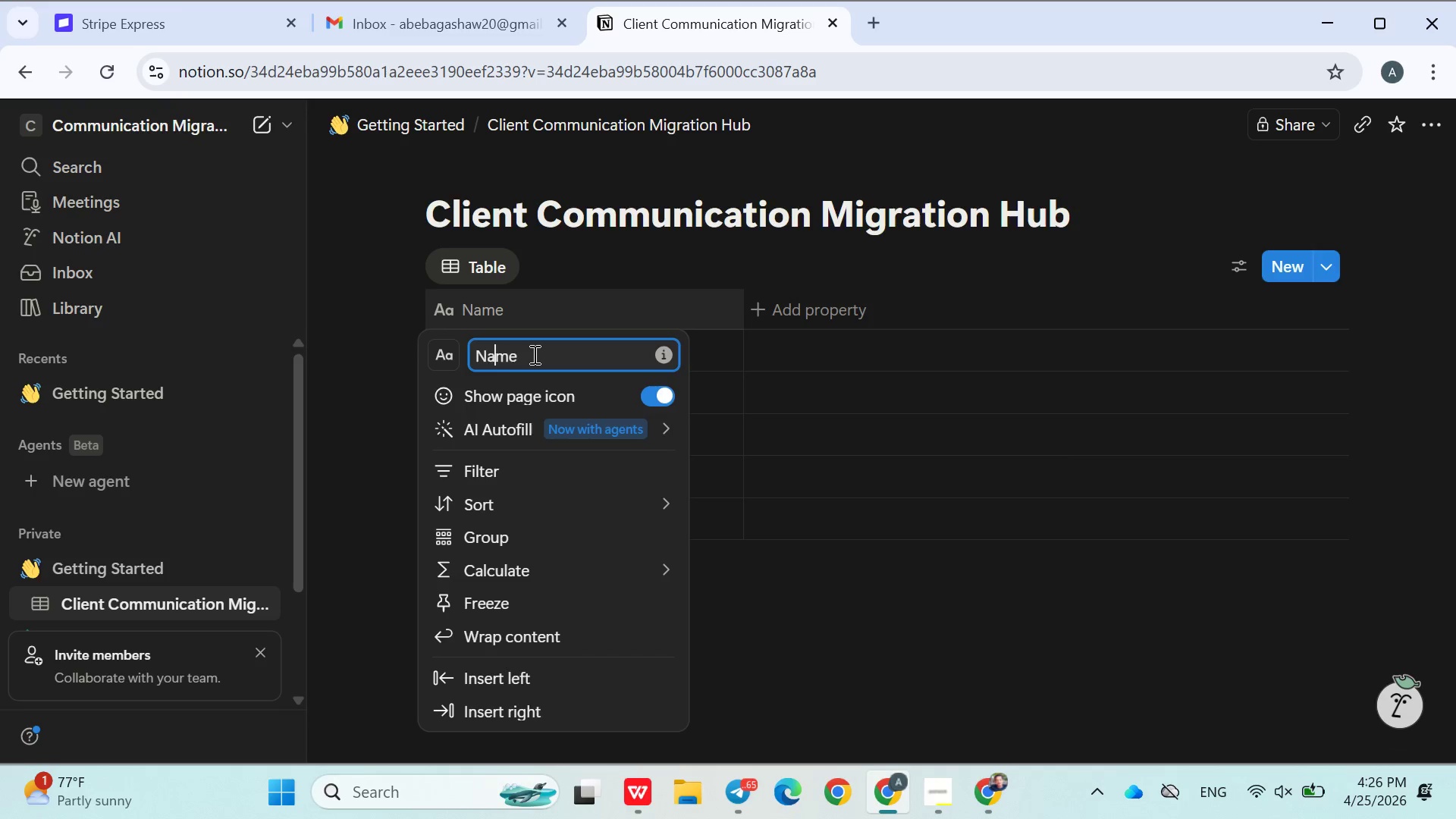 
key(ArrowLeft)
 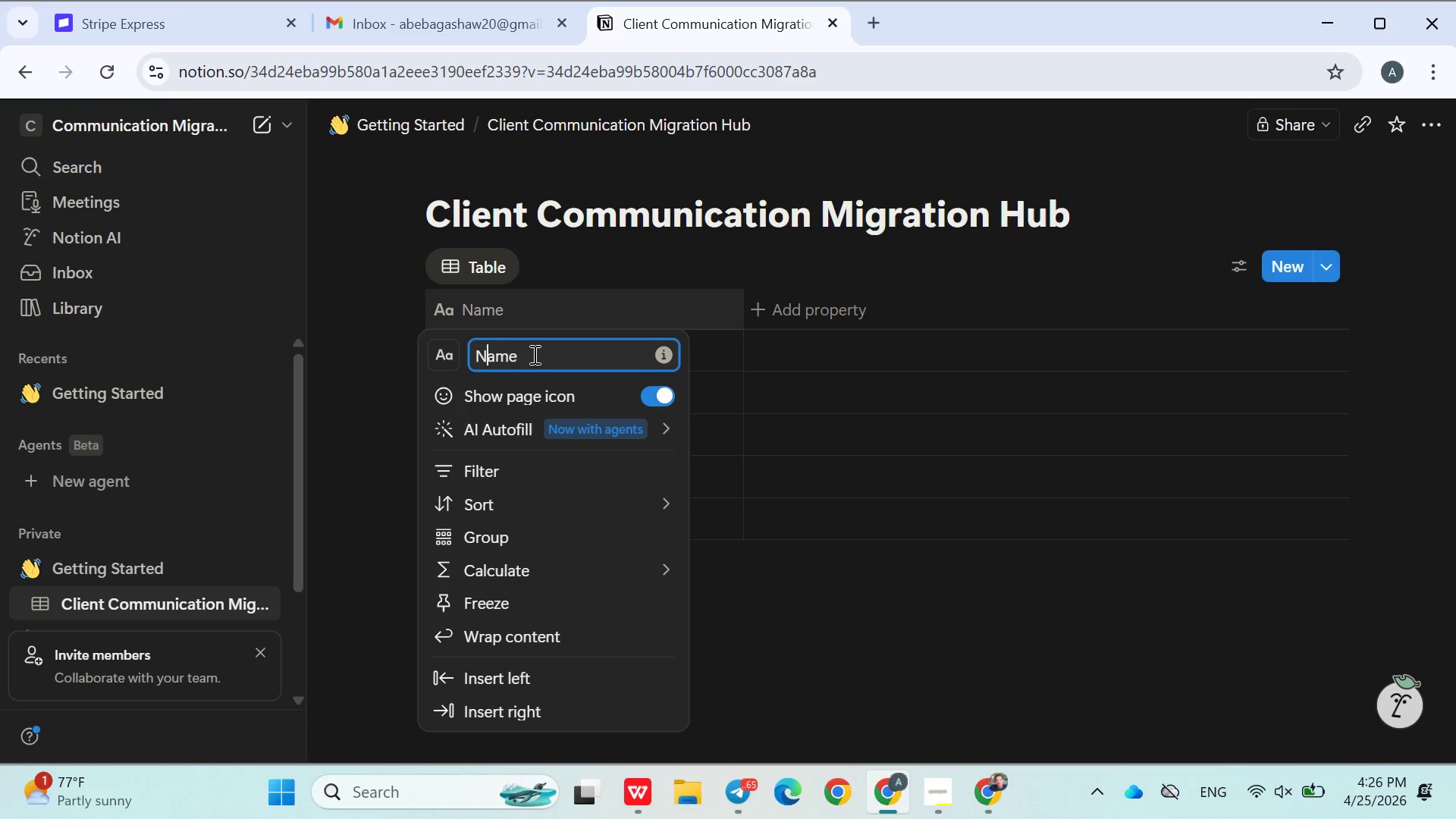 
key(ArrowLeft)
 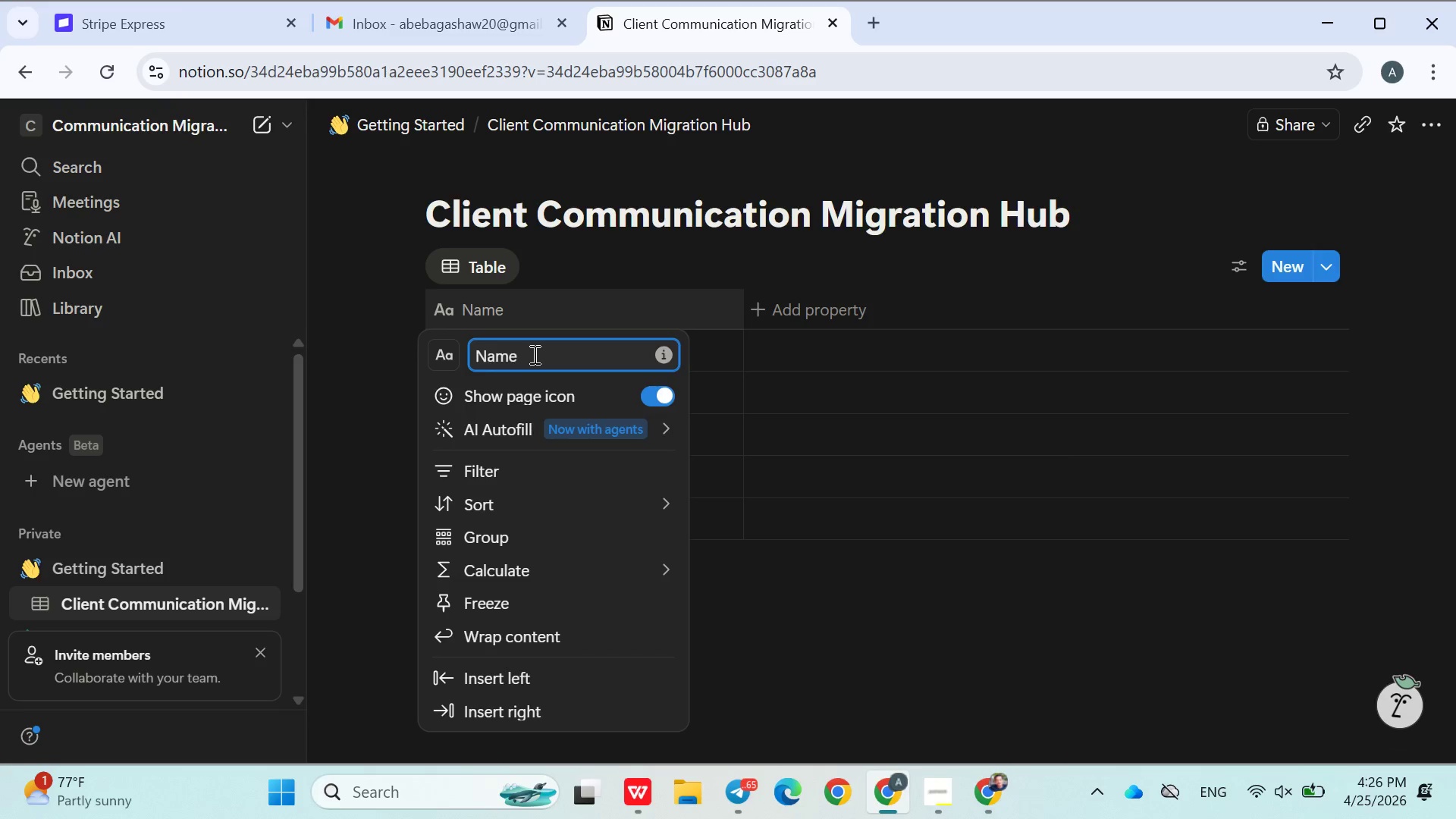 
type(Client )
 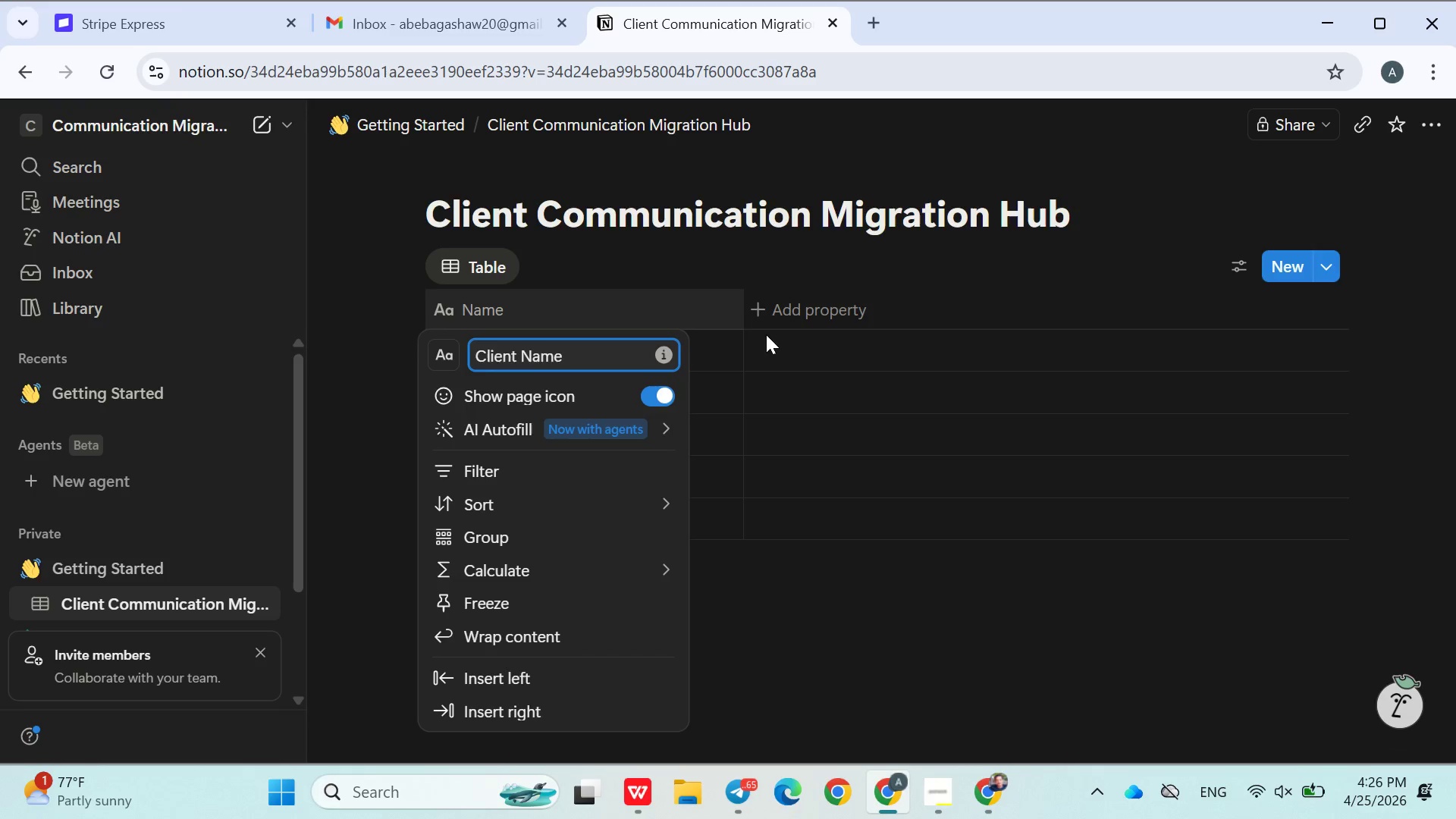 
left_click([793, 334])
 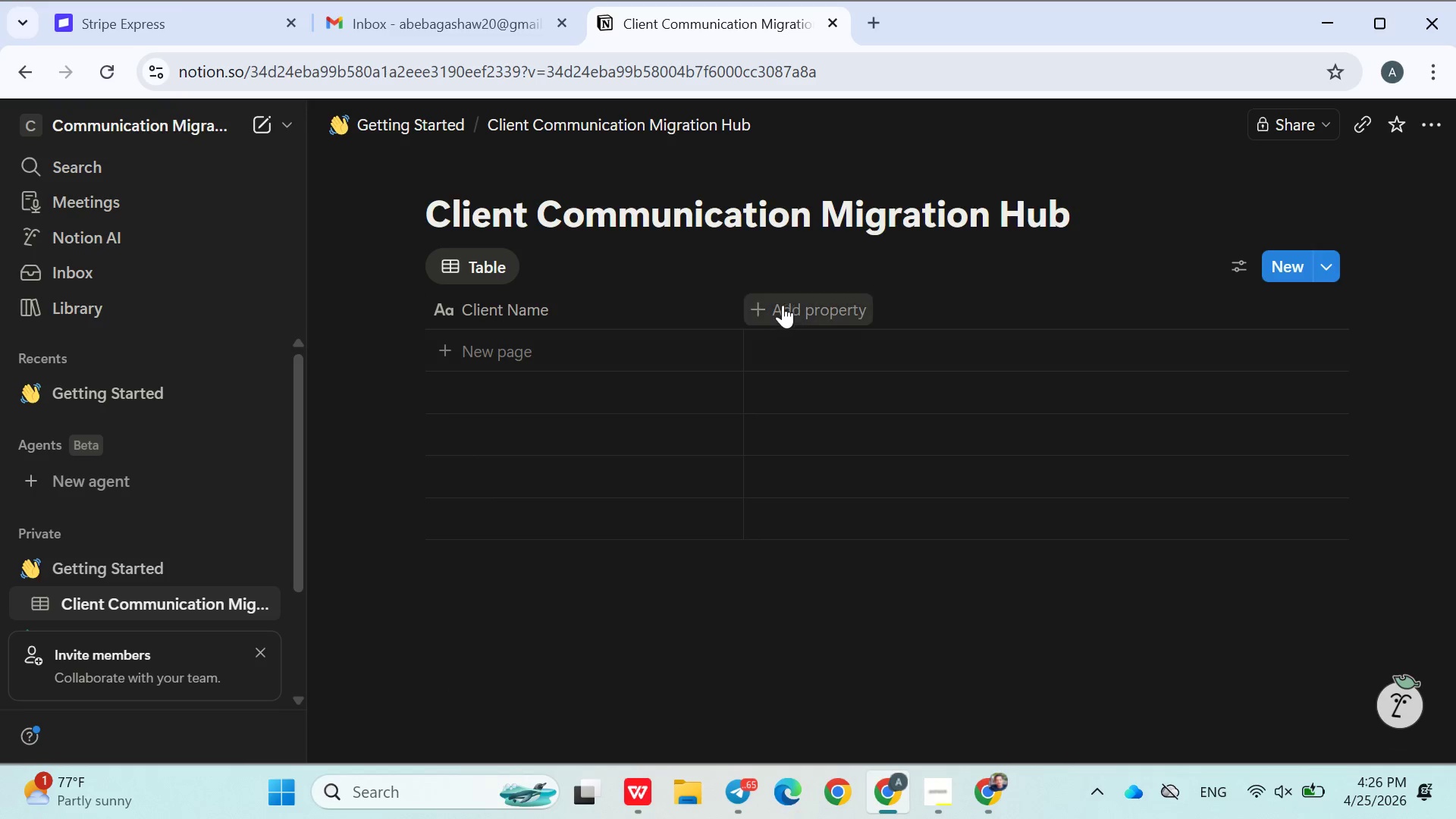 
left_click([783, 303])
 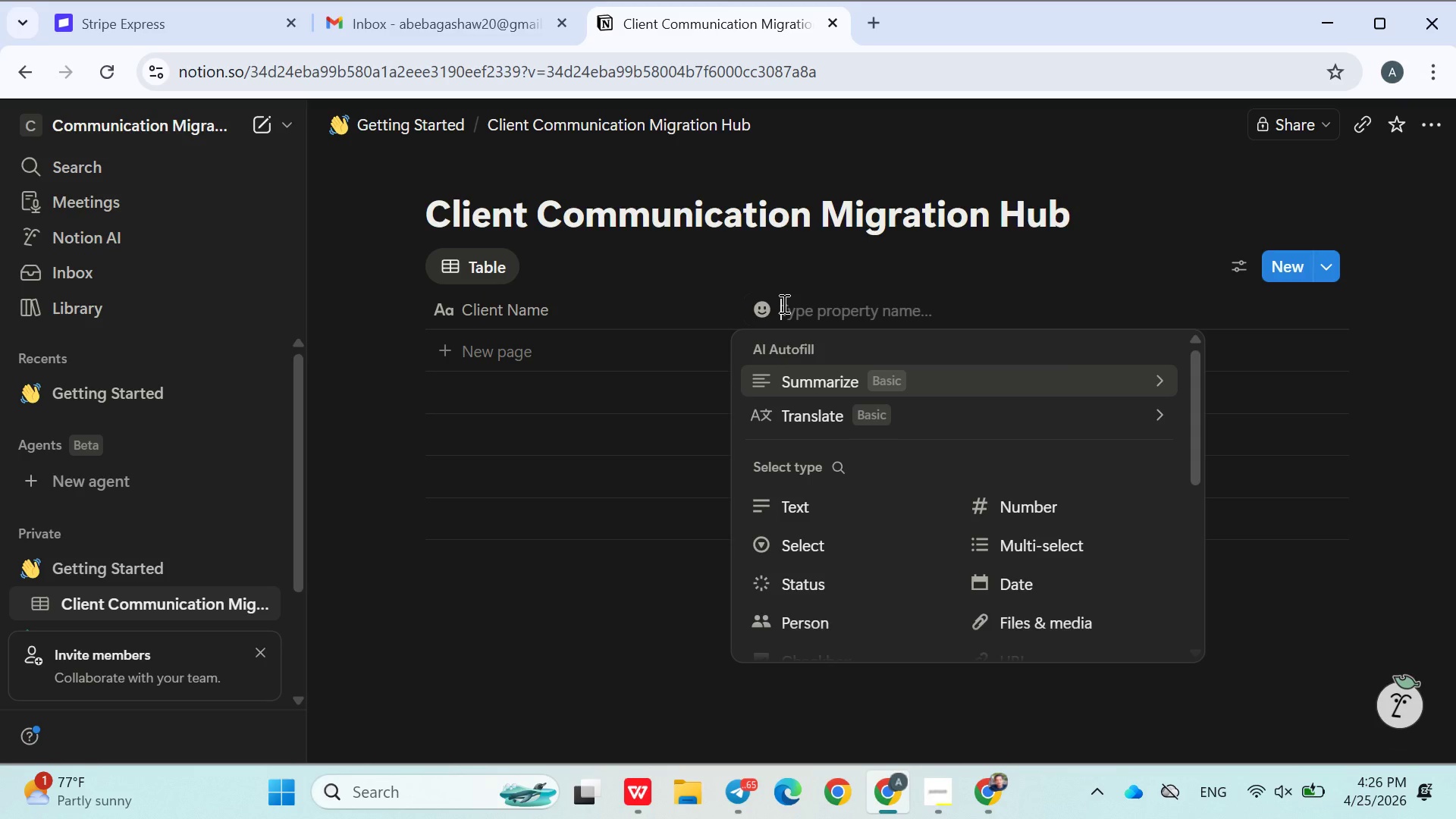 
type(Service Category)
 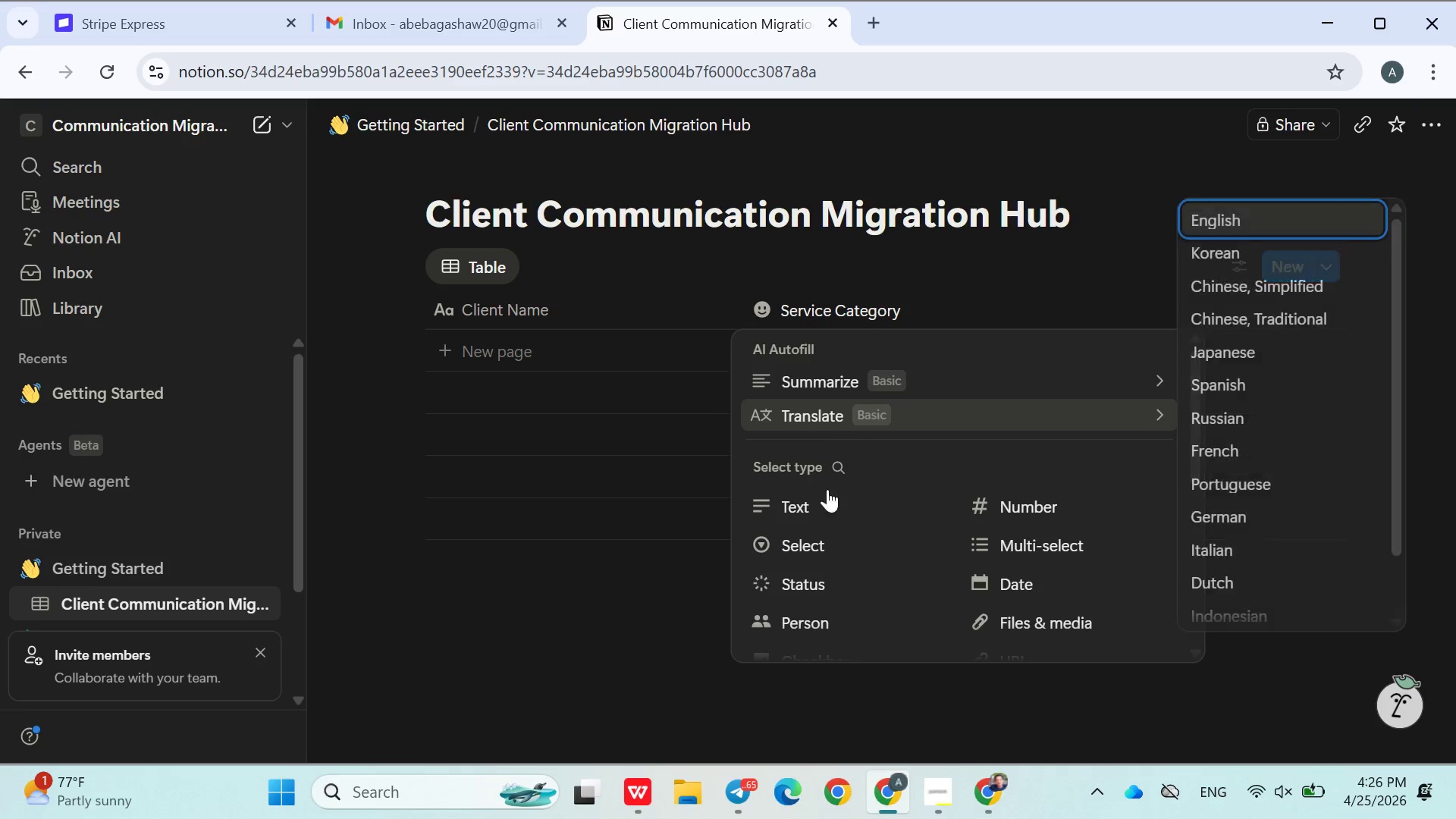 
left_click([815, 554])
 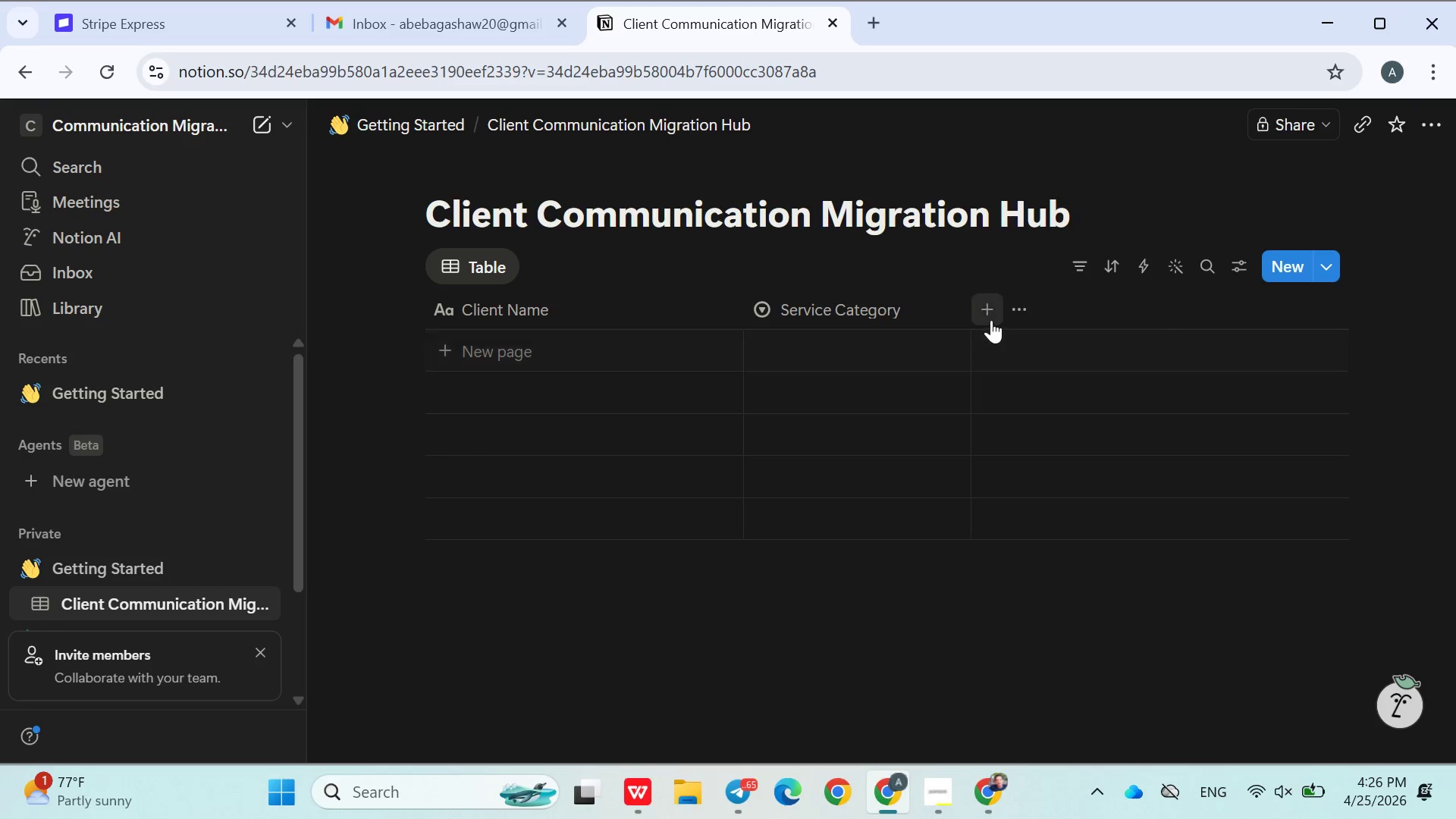 
left_click([994, 317])
 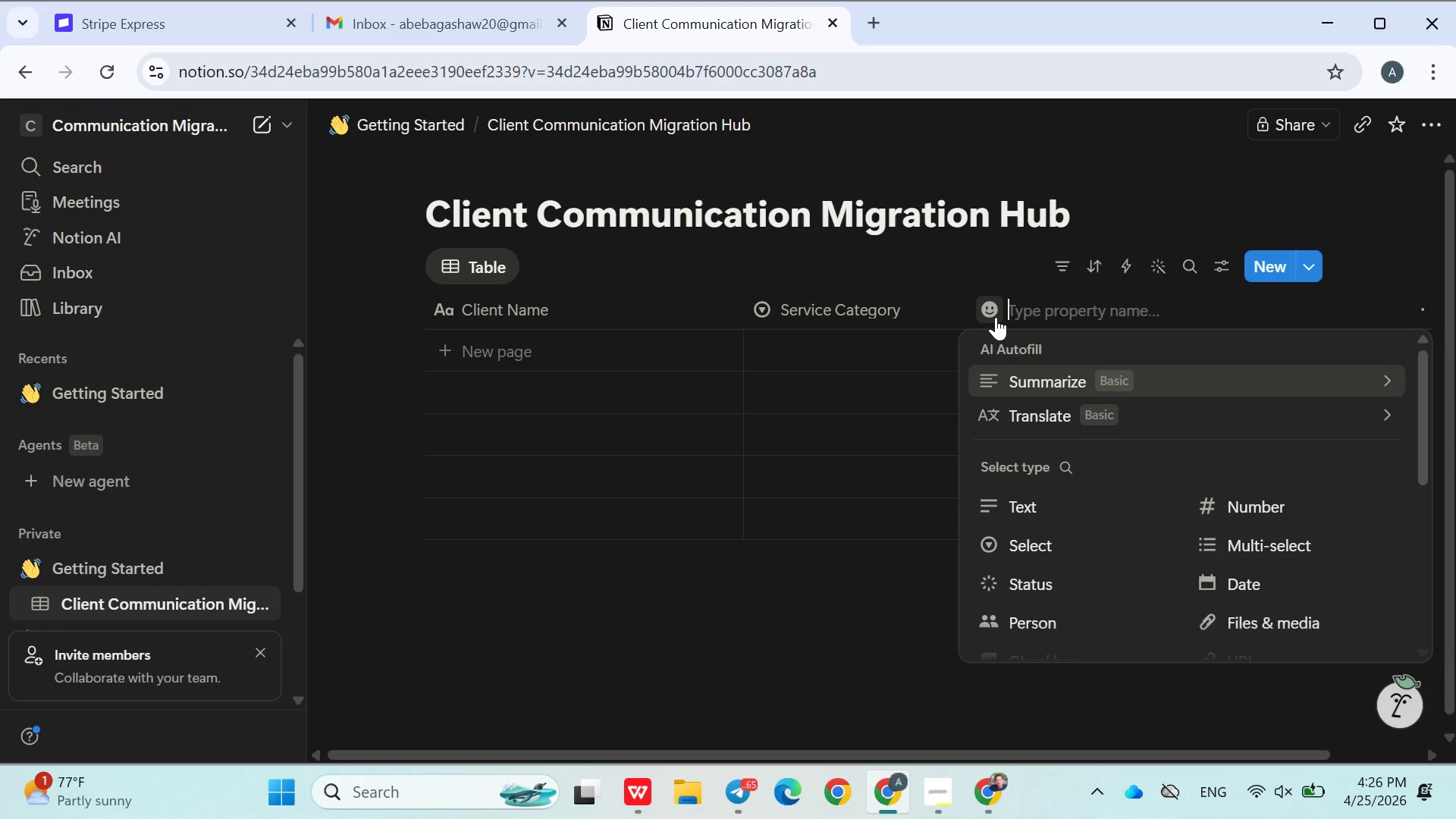 
wait(5.97)
 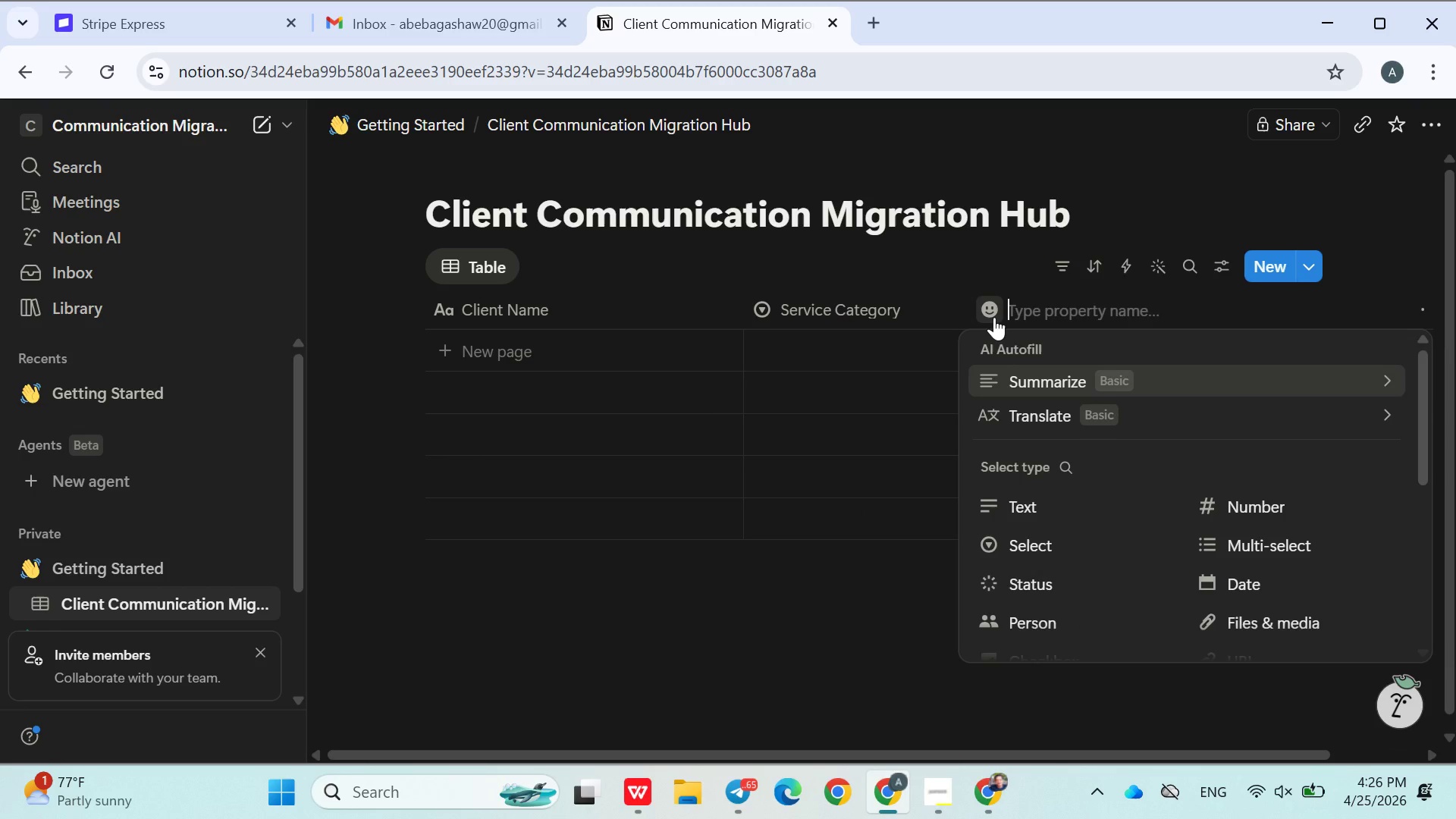 
type(Original Provider)
 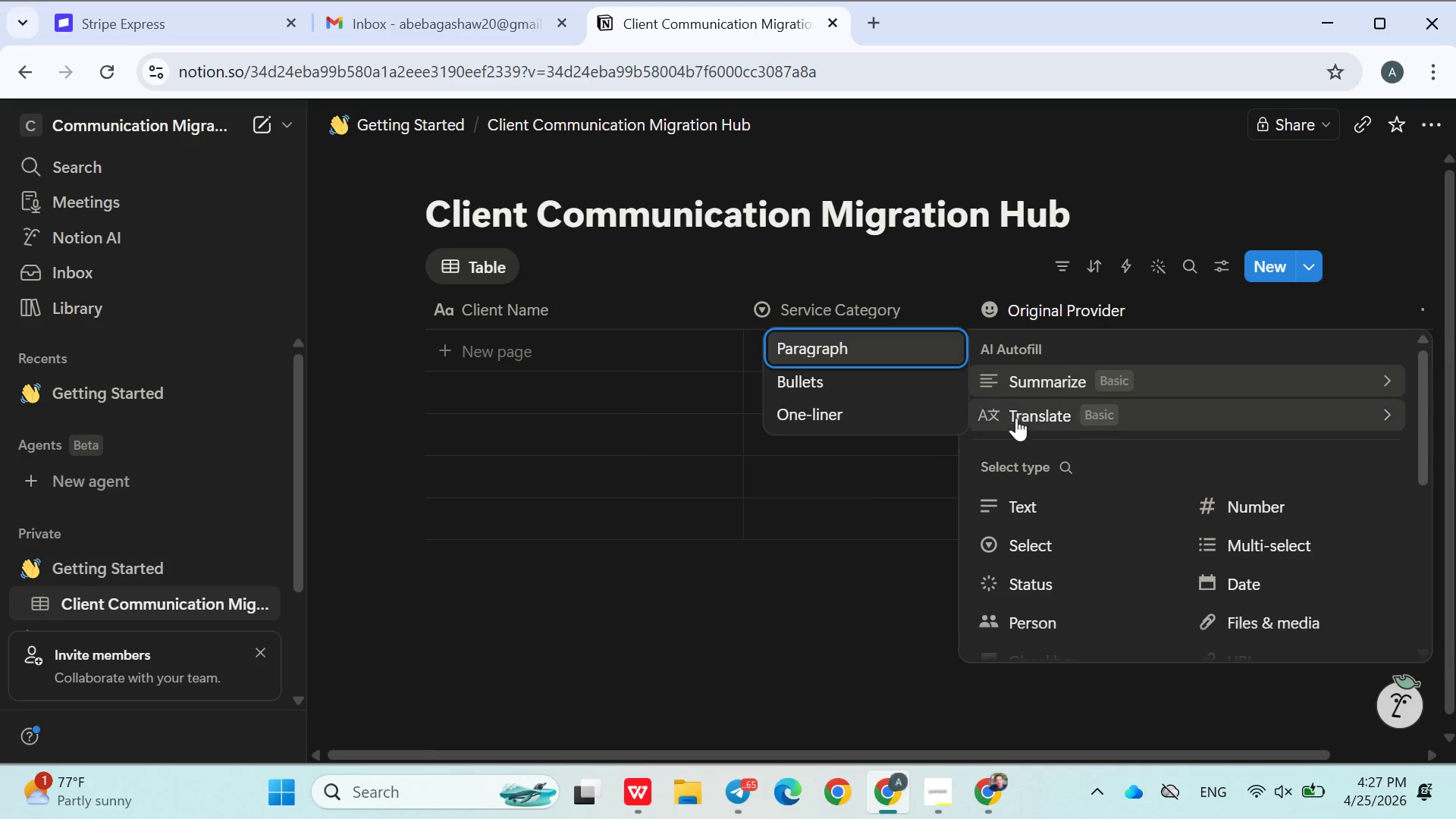 
left_click([1024, 542])
 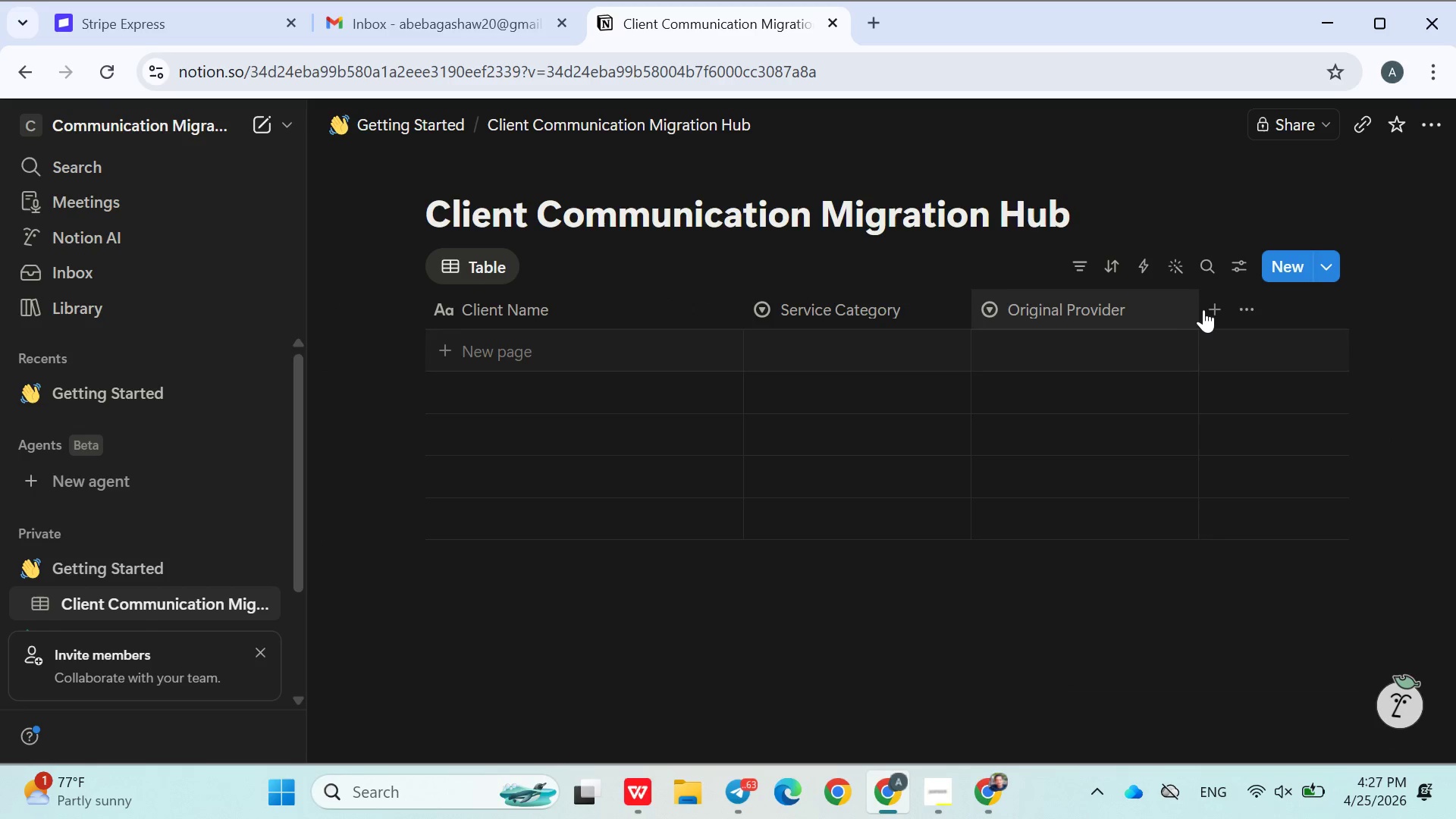 
left_click([1207, 308])
 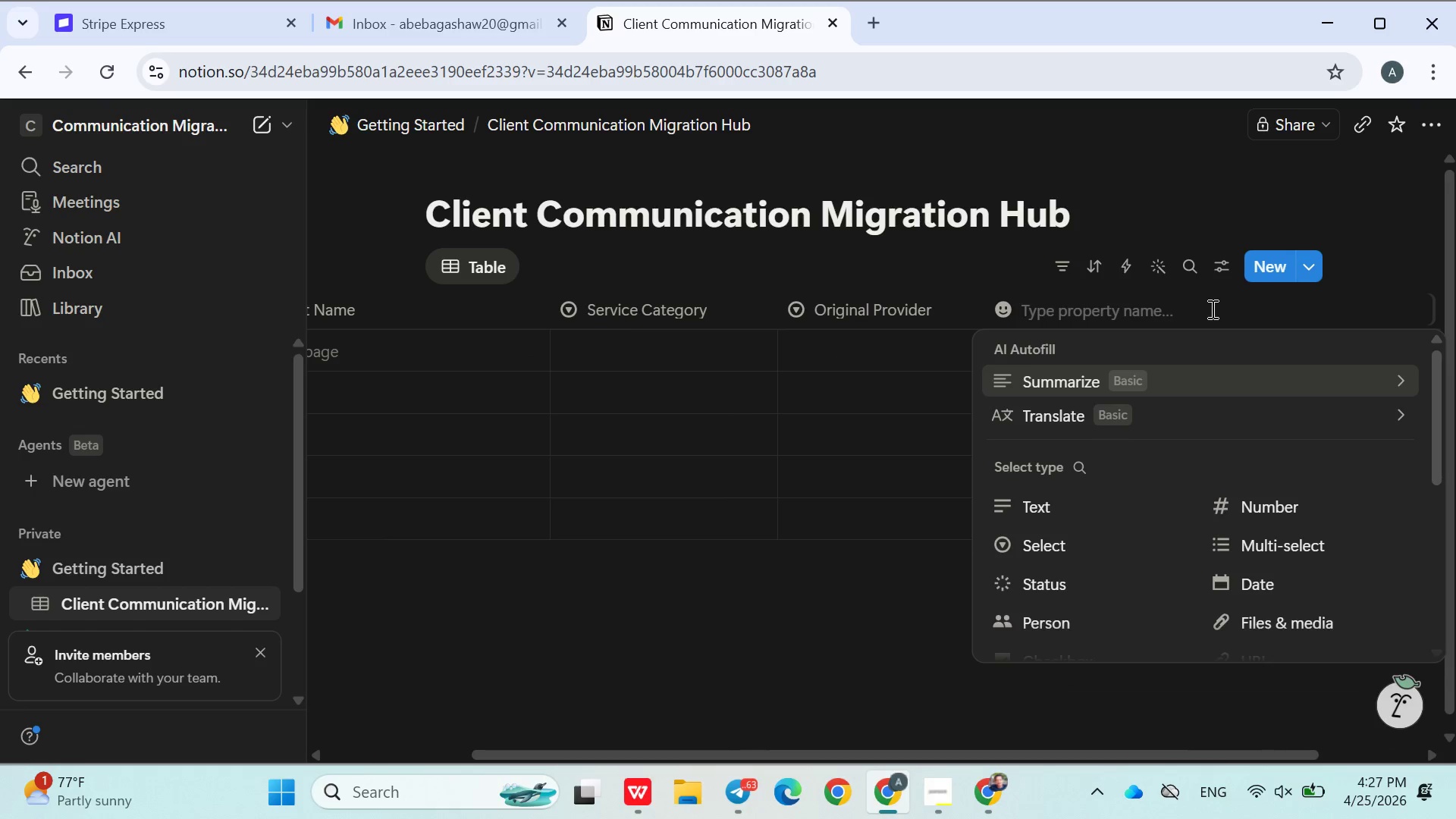 
type(Migration sttus)
key(Backspace)
key(Backspace)
key(Backspace)
key(Backspace)
key(Backspace)
type(Status)
 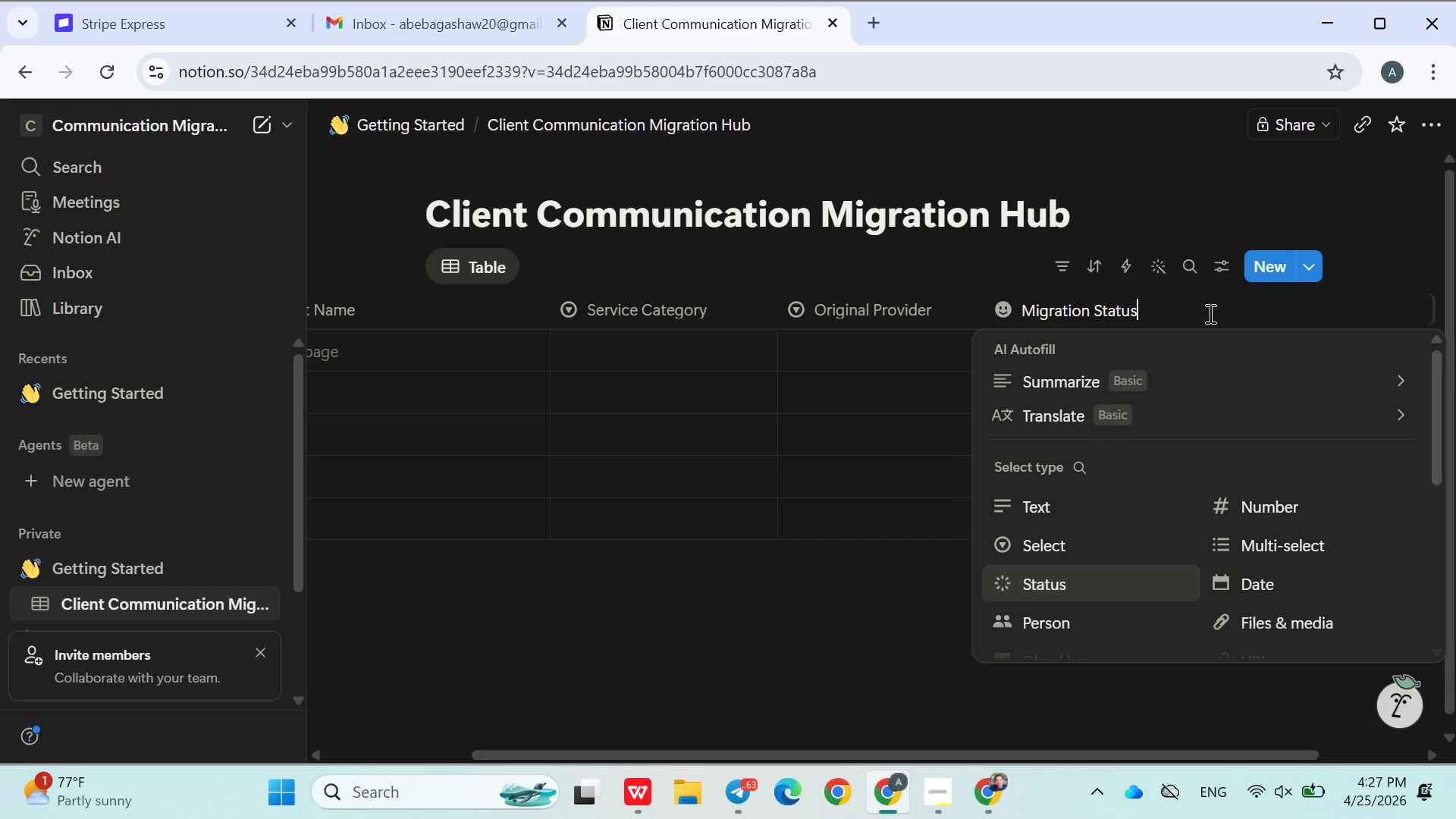 
left_click_drag(start_coordinate=[1209, 313], to_coordinate=[1049, 575])
 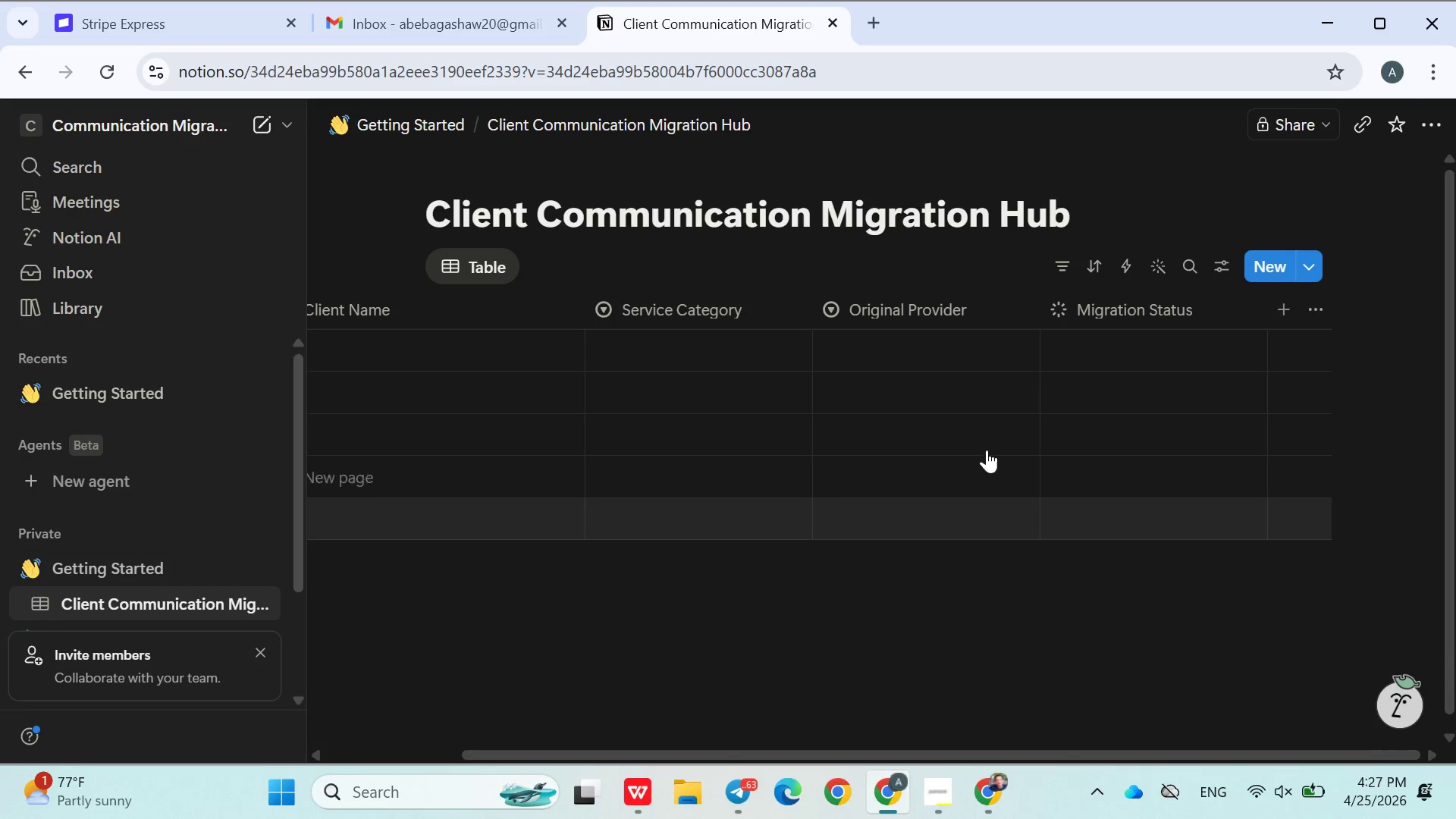 
left_click([1049, 575])
 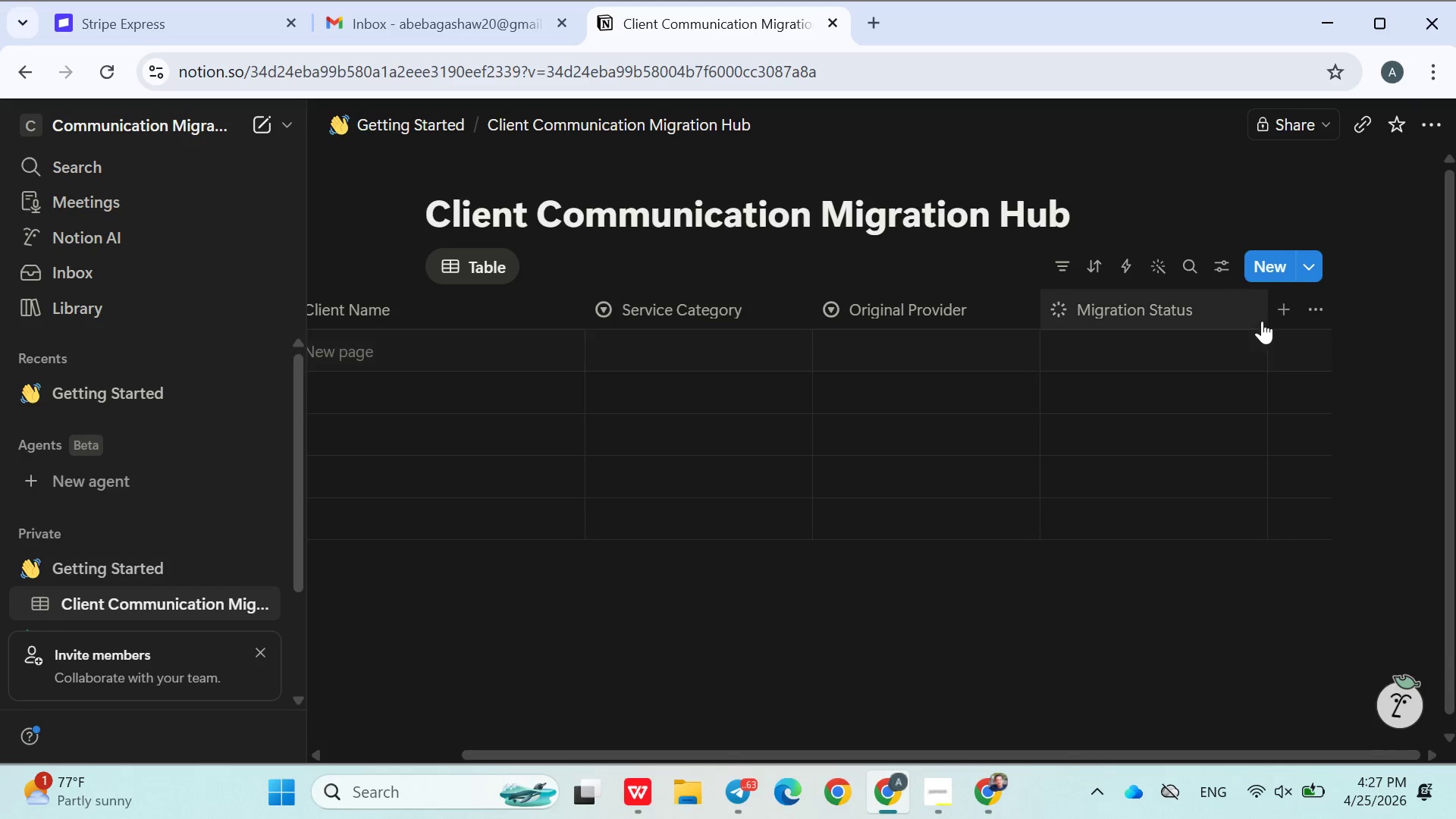 
left_click([1274, 310])
 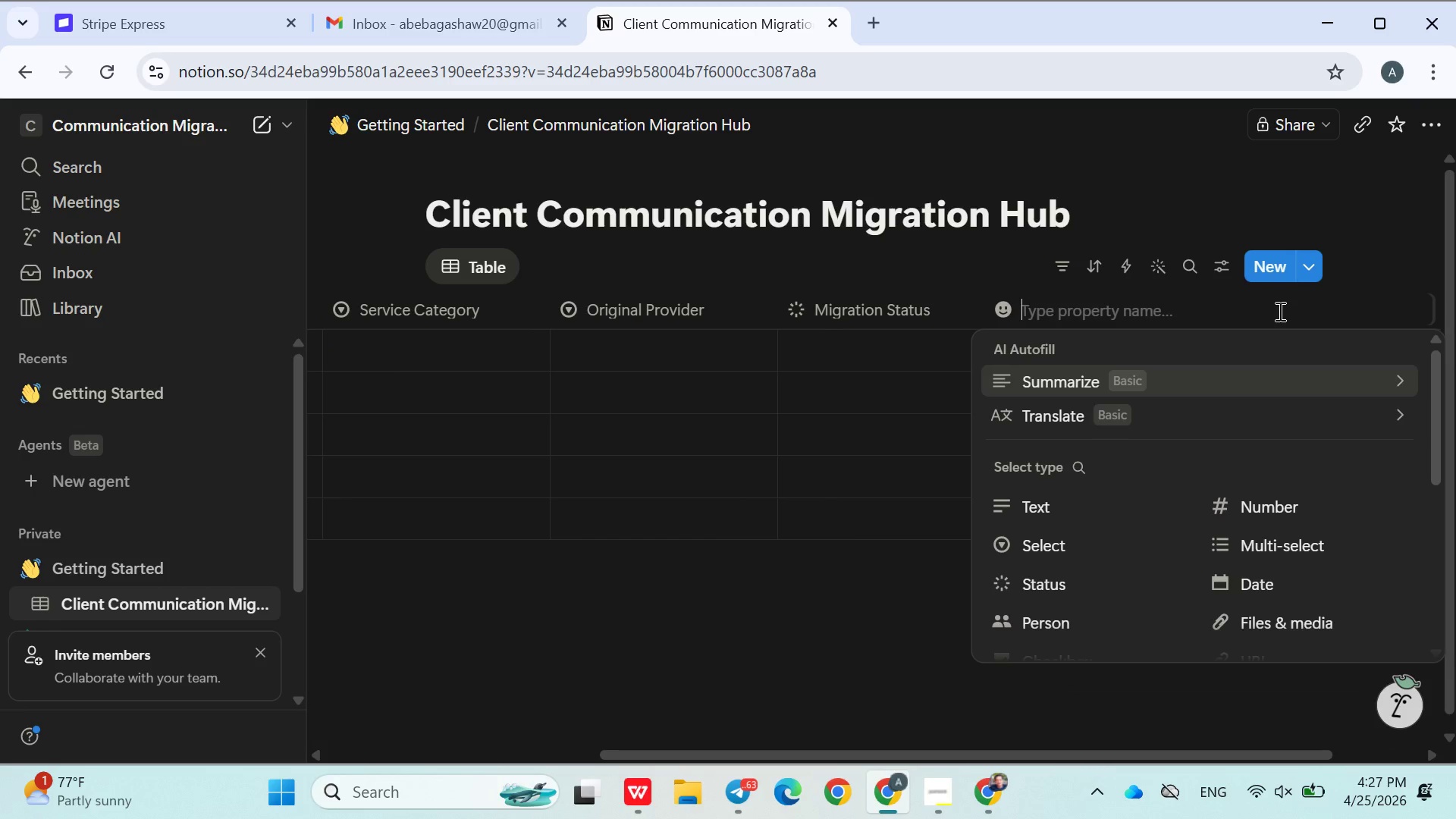 
wait(8.33)
 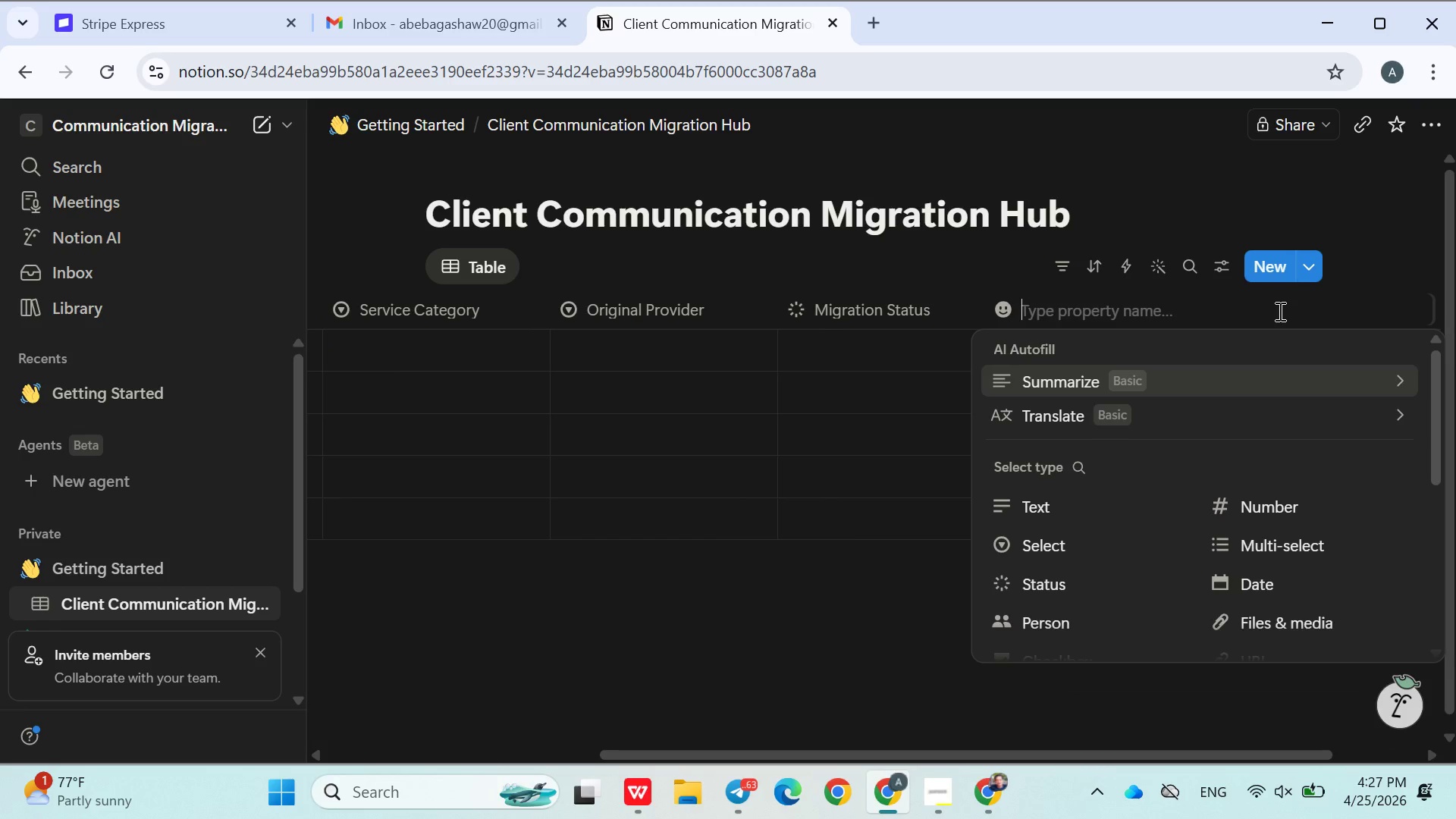 
type(Critical Attachments Recovered)
 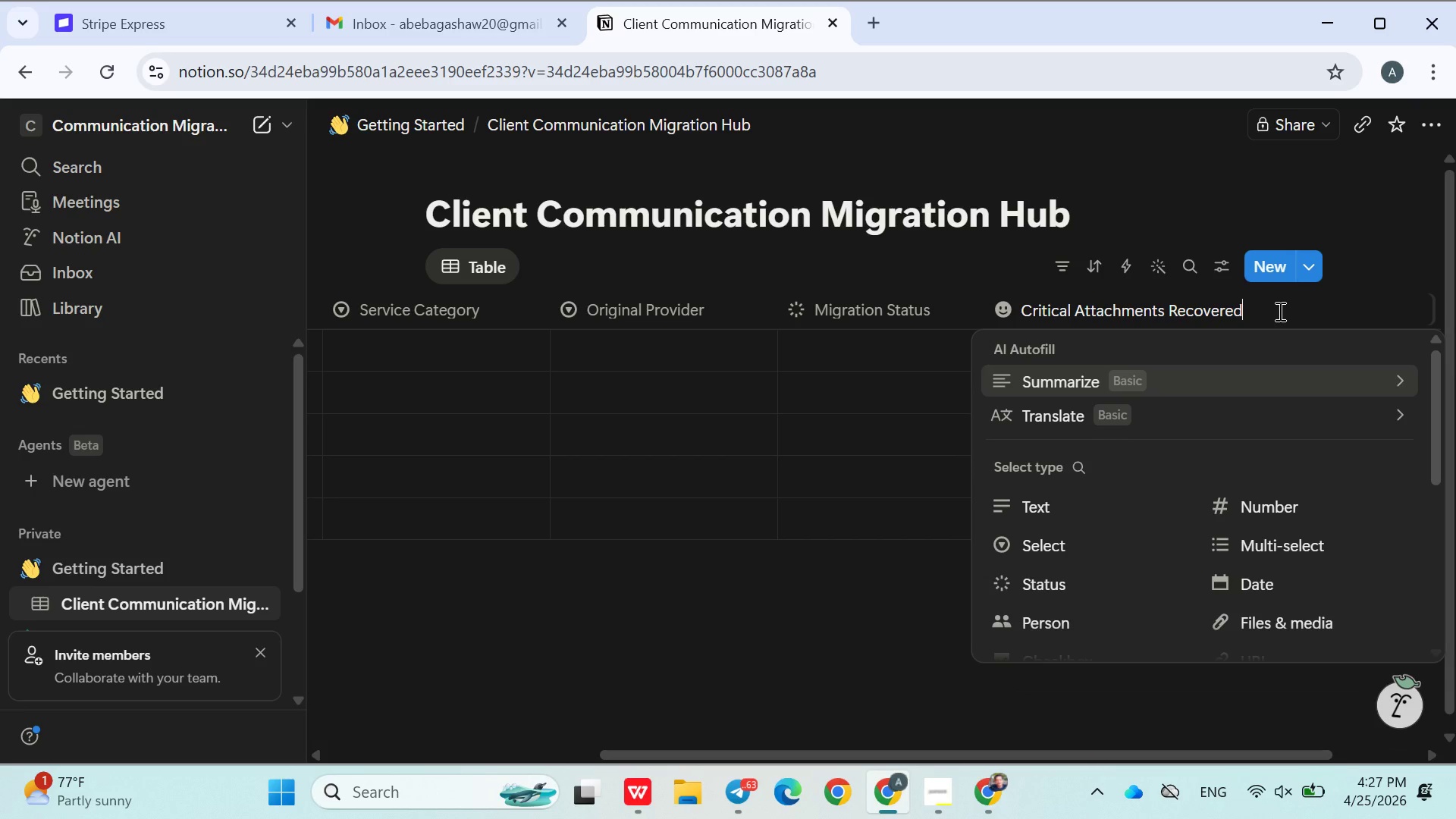 
 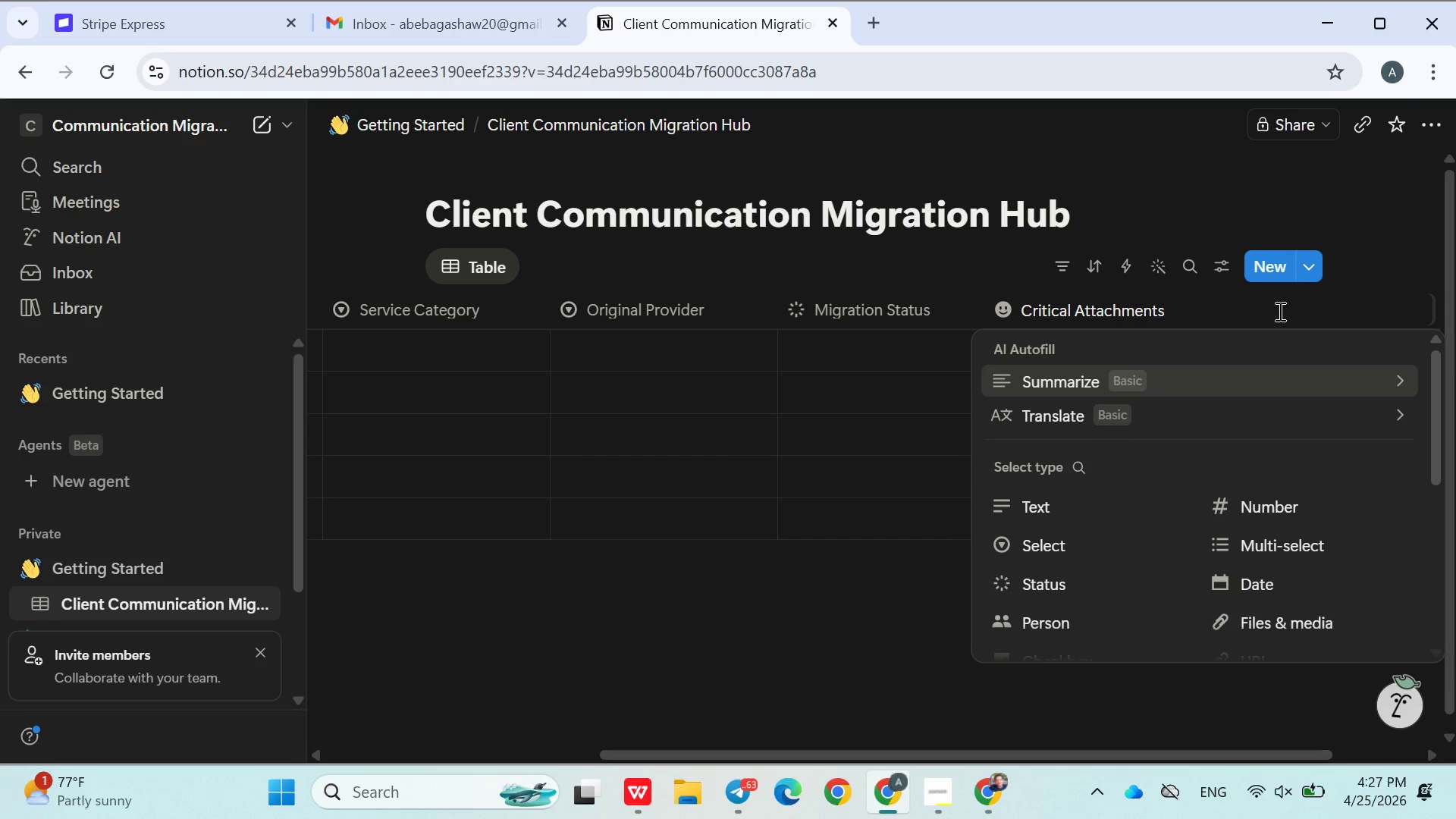 
left_click_drag(start_coordinate=[1279, 311], to_coordinate=[1079, 441])
 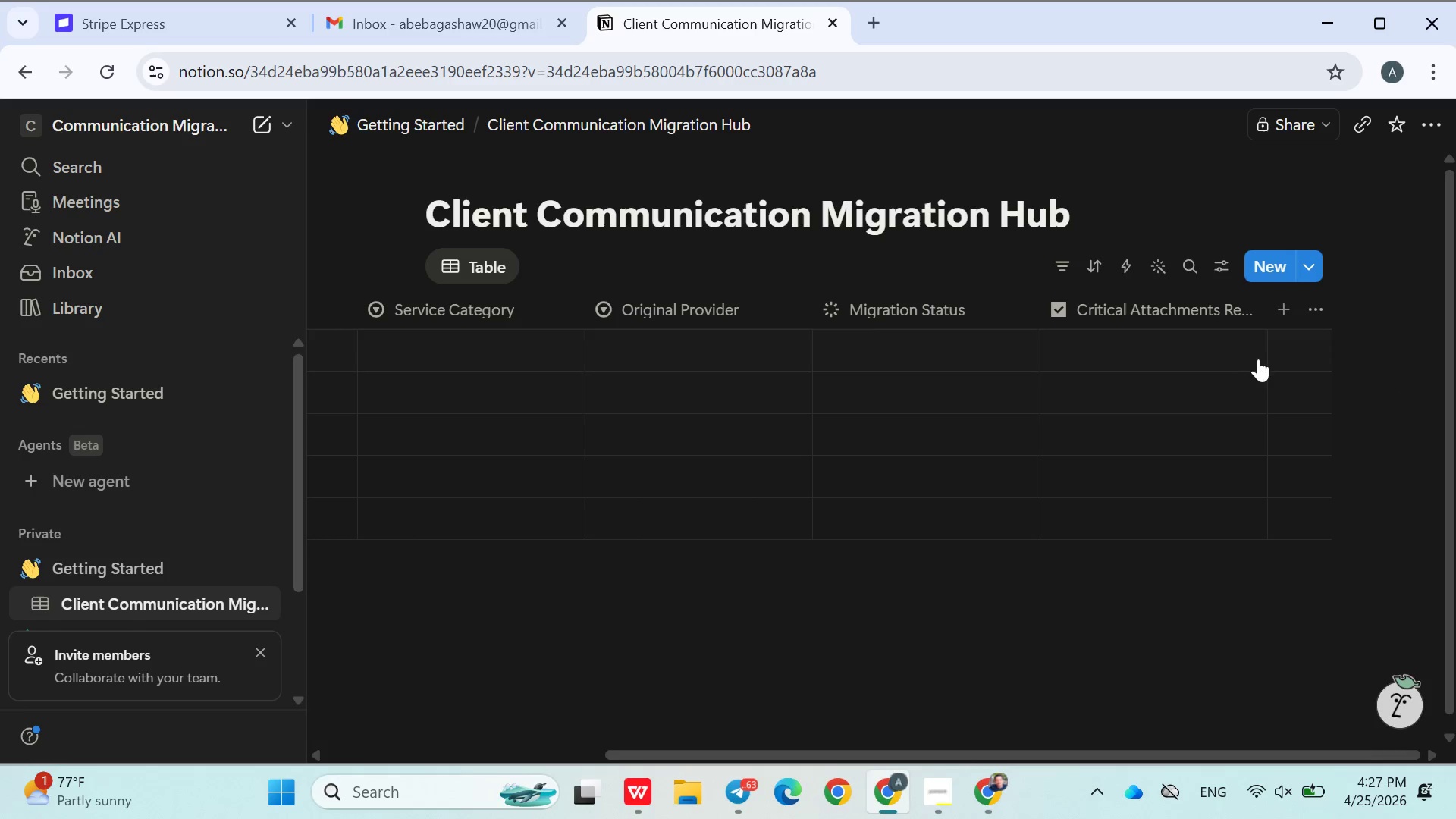 
scroll: coordinate [1113, 526], scroll_direction: down, amount: 2.0
 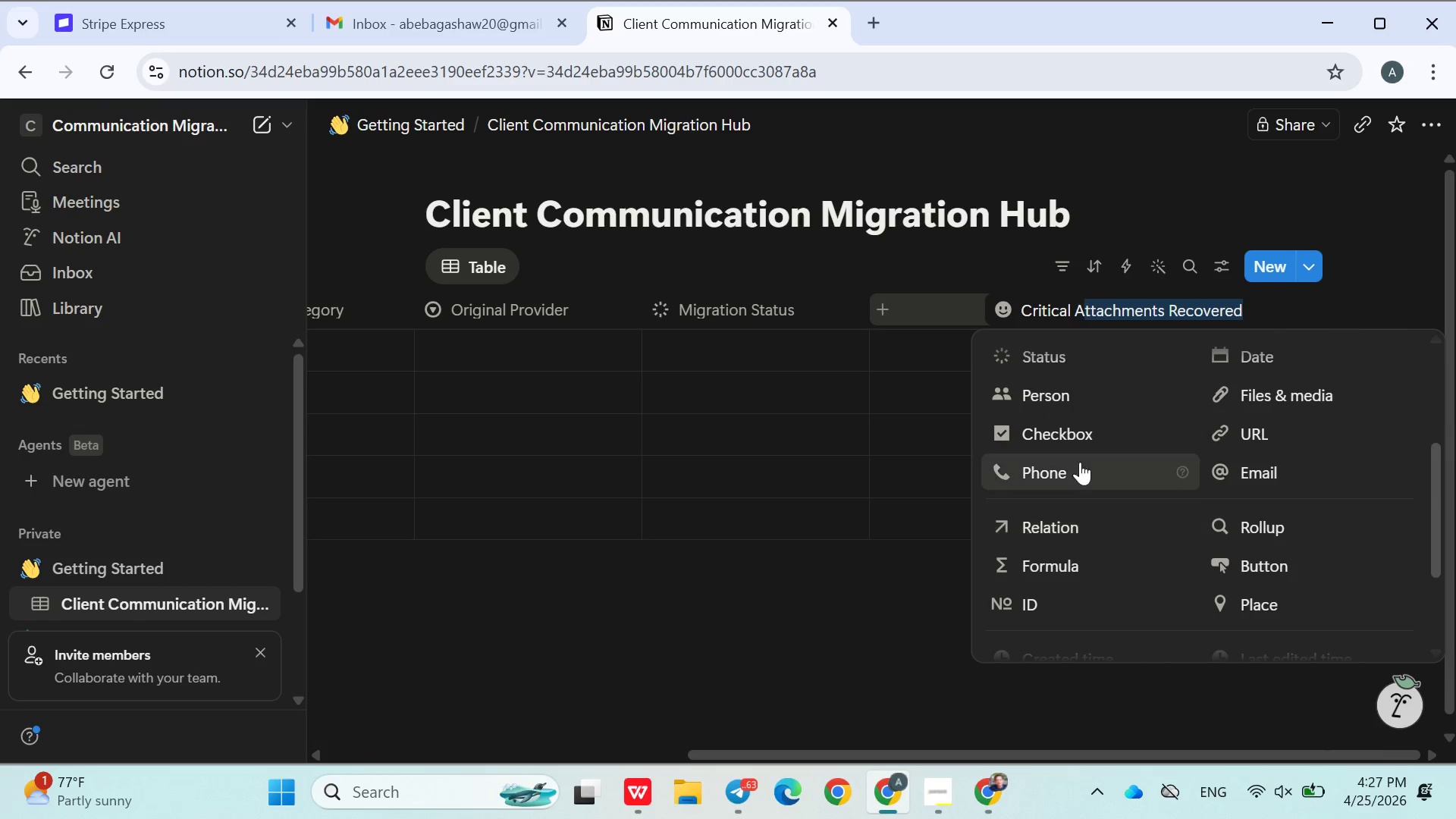 
left_click([1079, 441])
 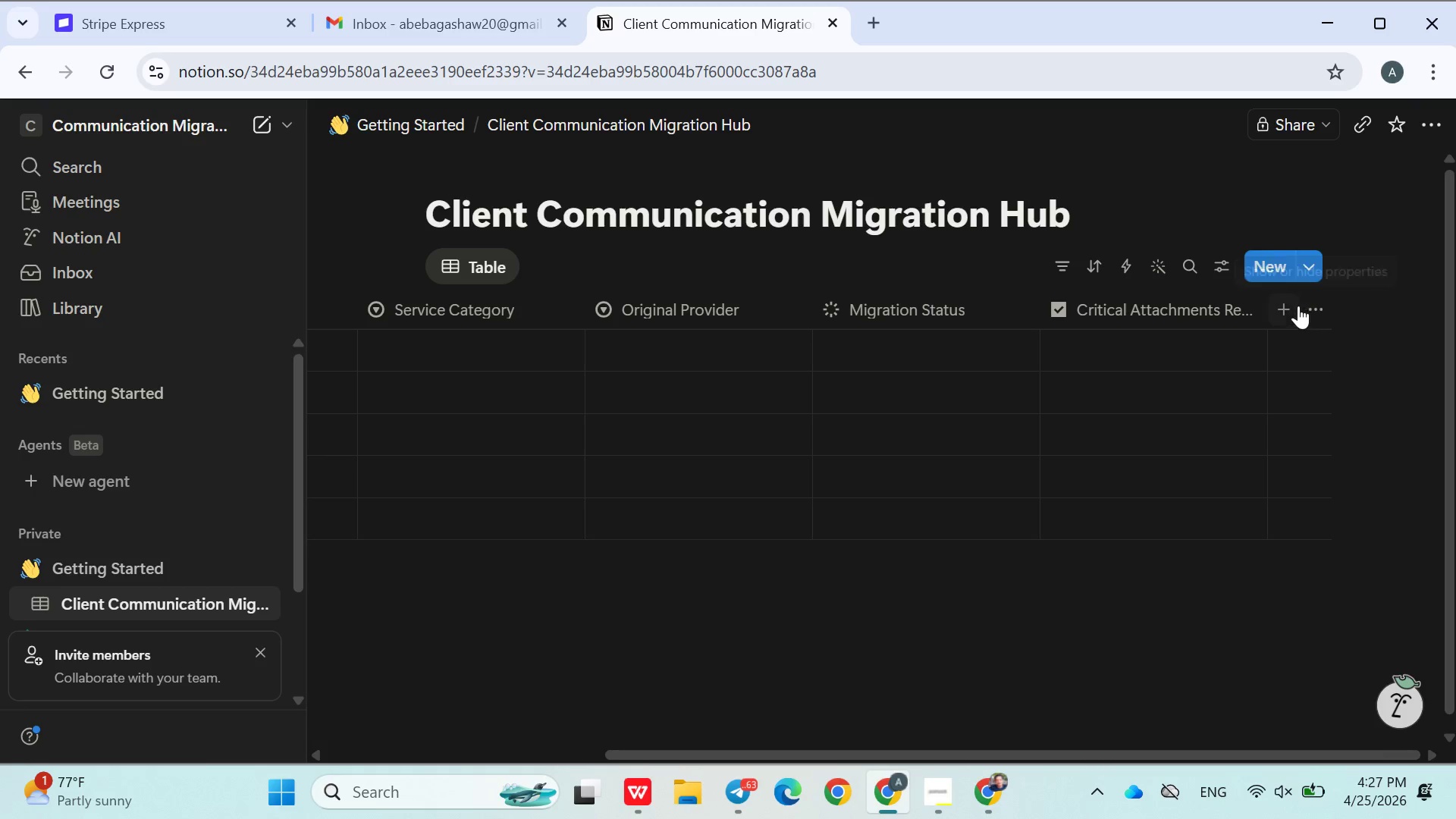 
left_click([1291, 308])
 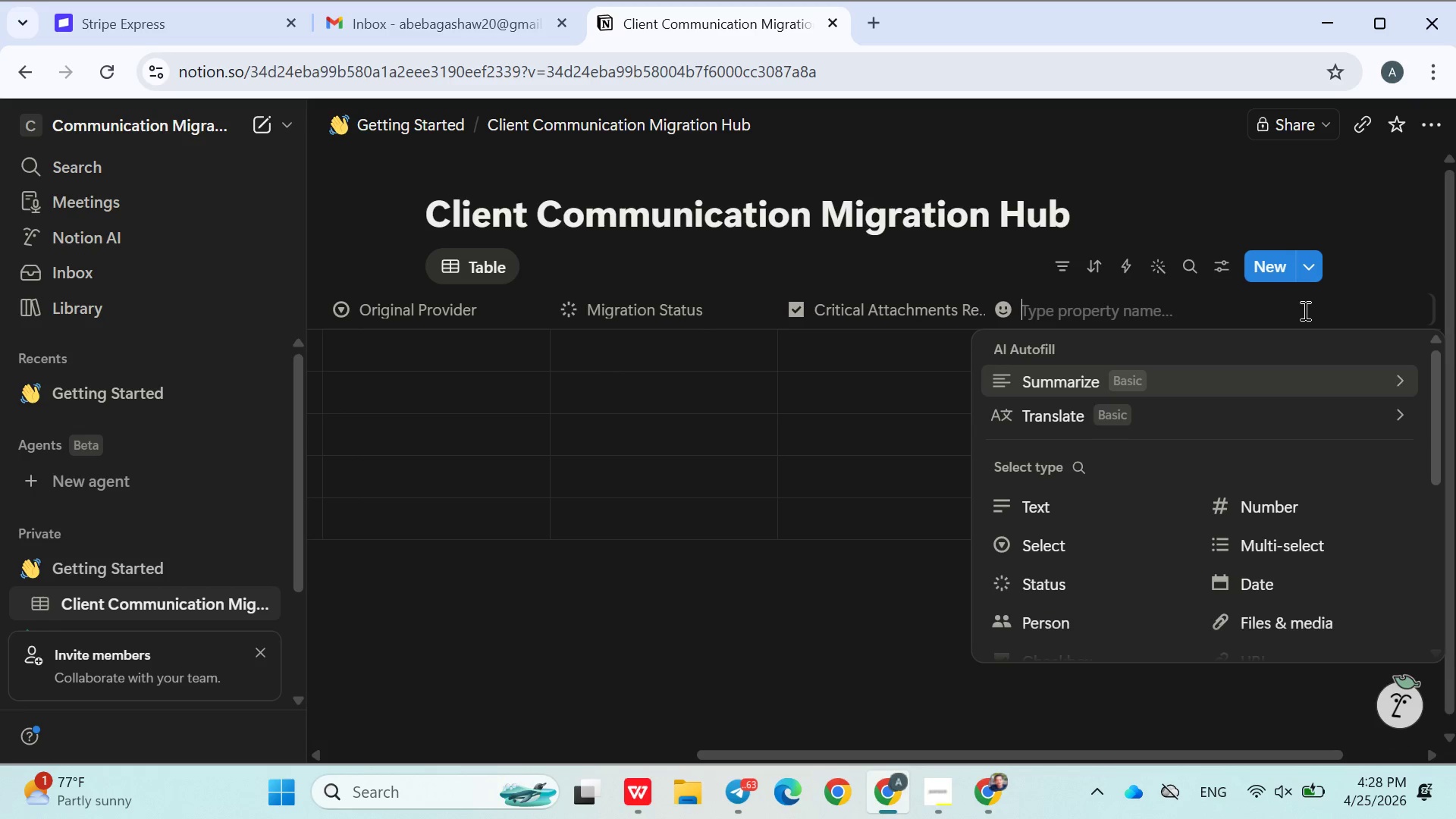 
wait(6.69)
 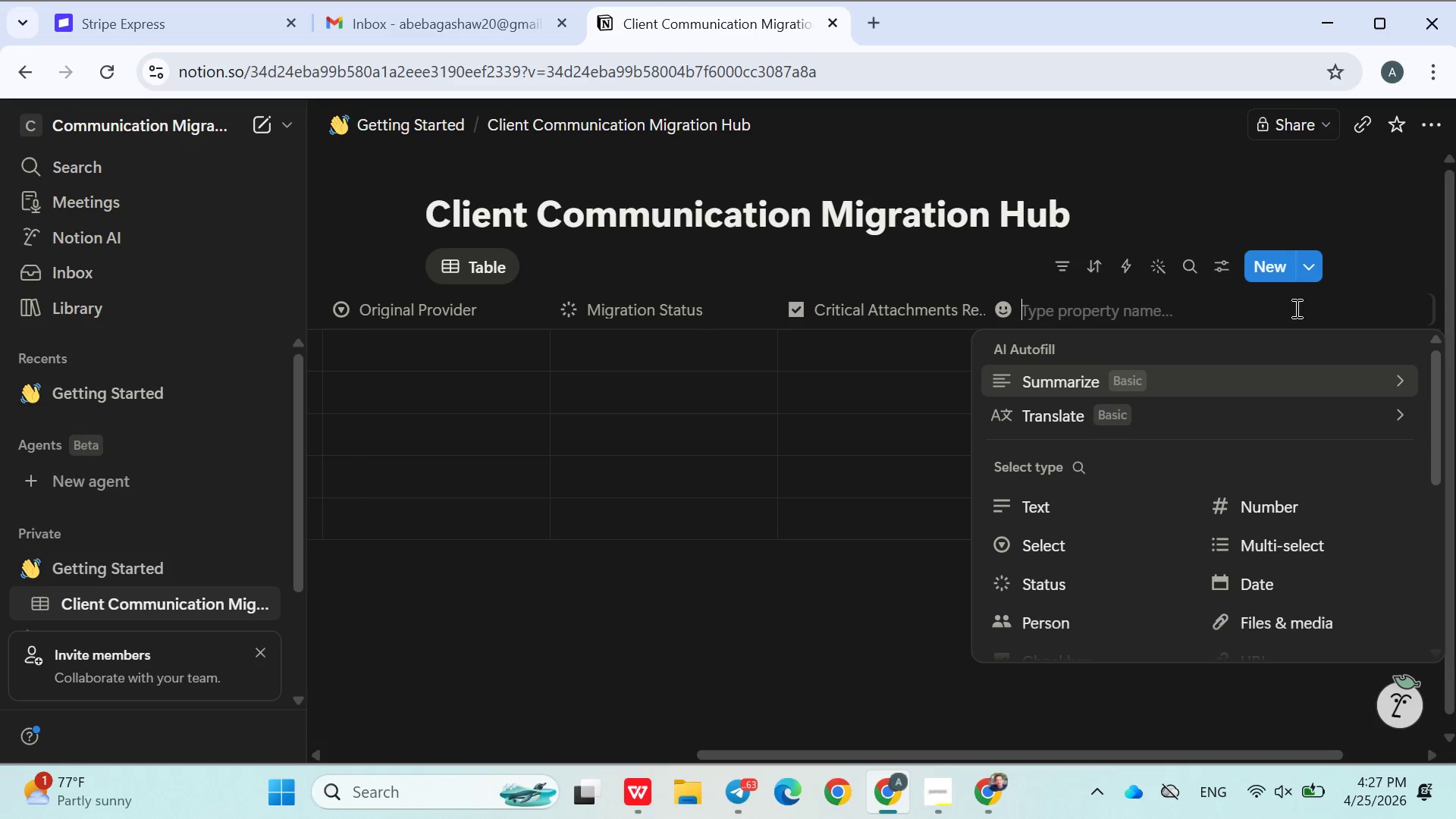 
type(Completion Date)
 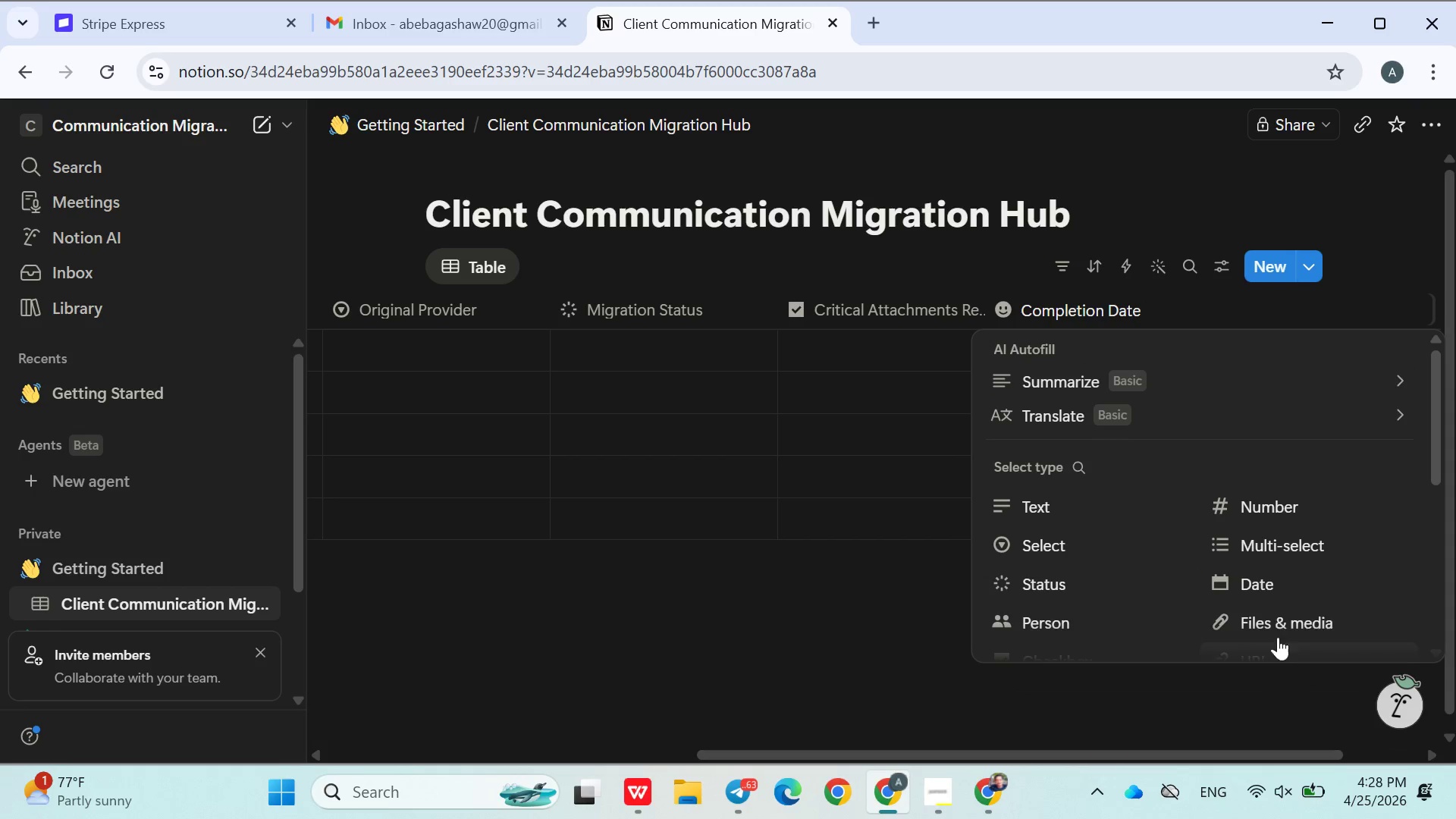 
left_click([1271, 592])
 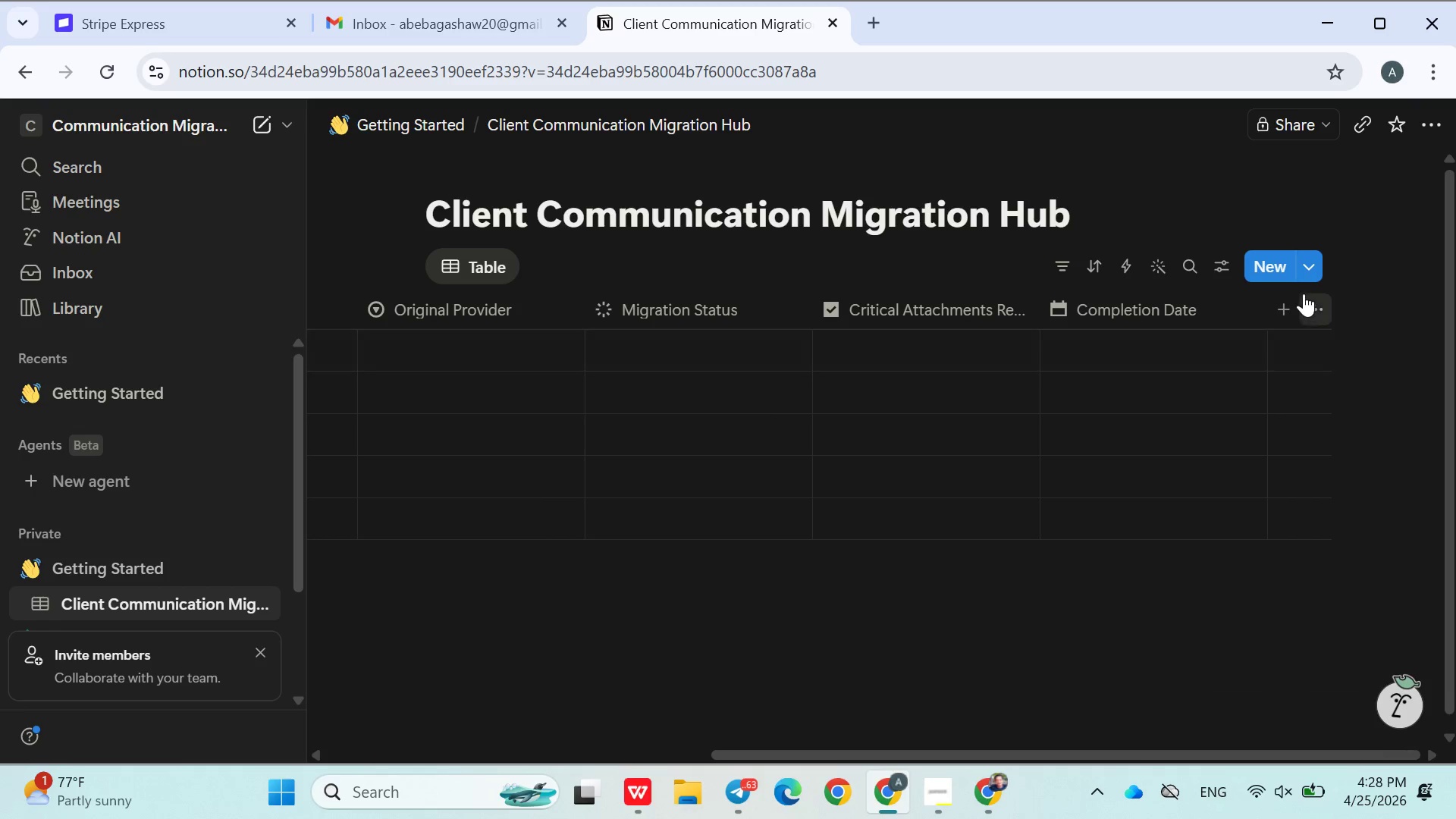 
left_click([1285, 313])
 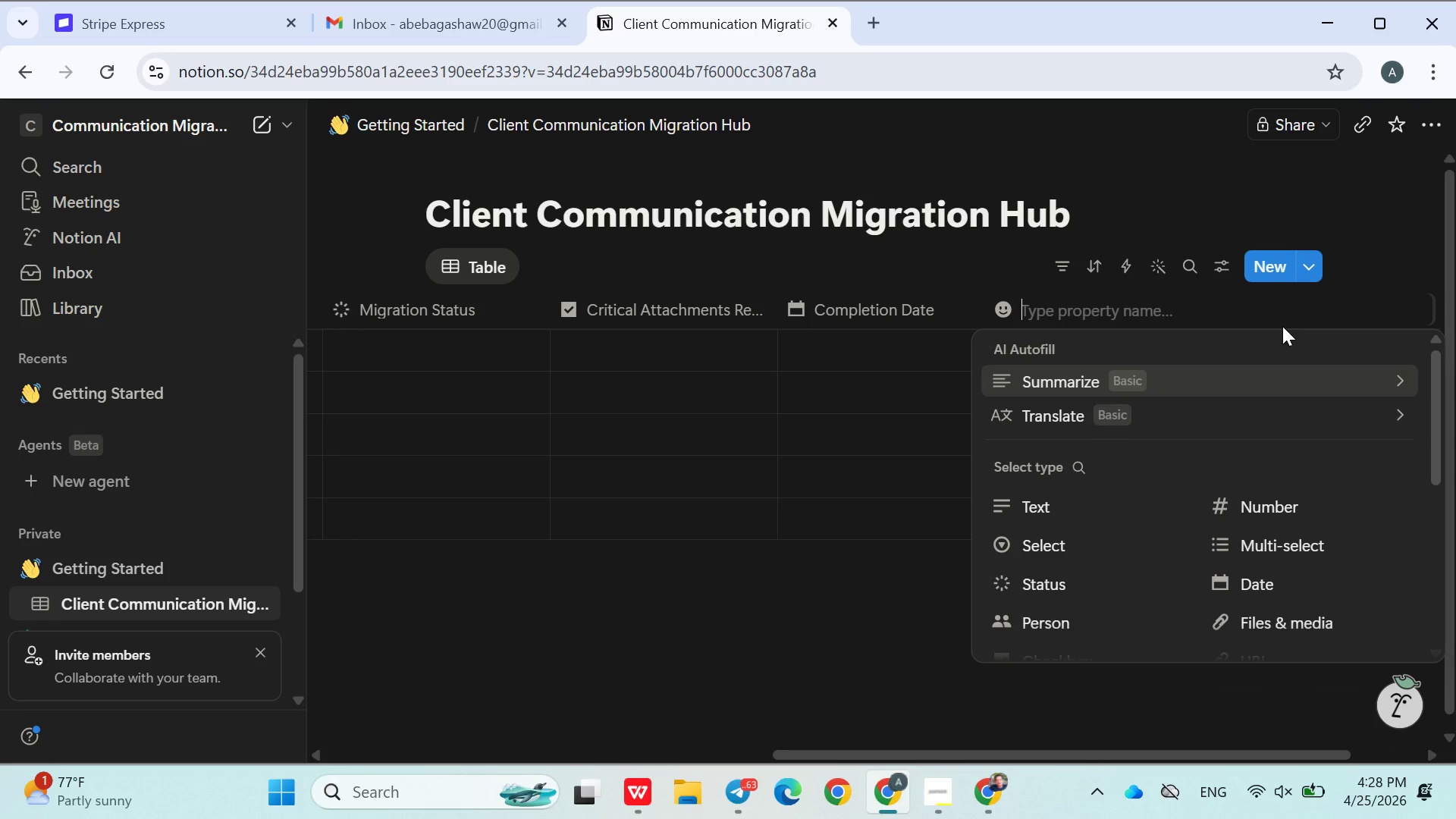 
type(account source folder)
 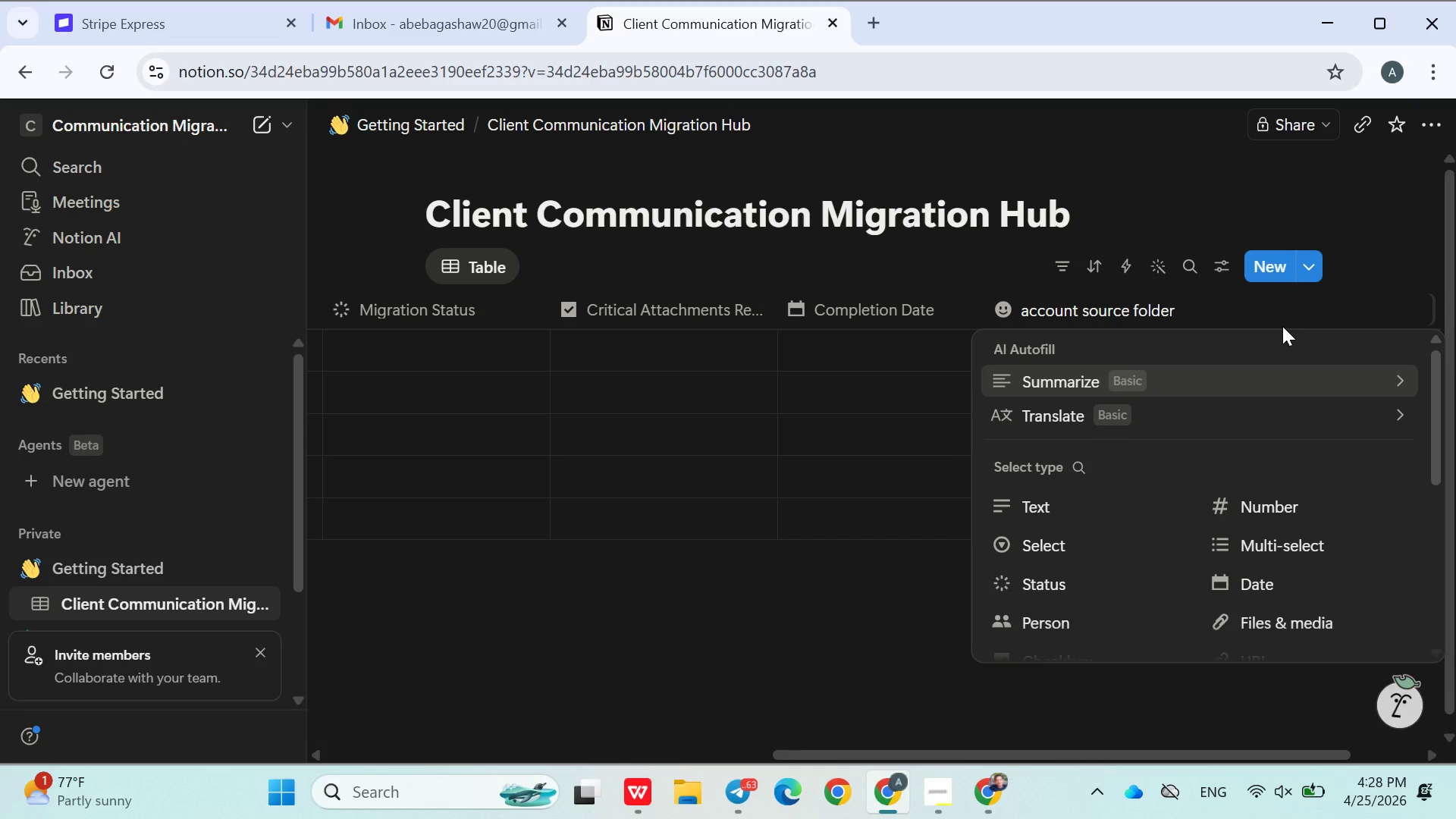 
key(ArrowLeft)
 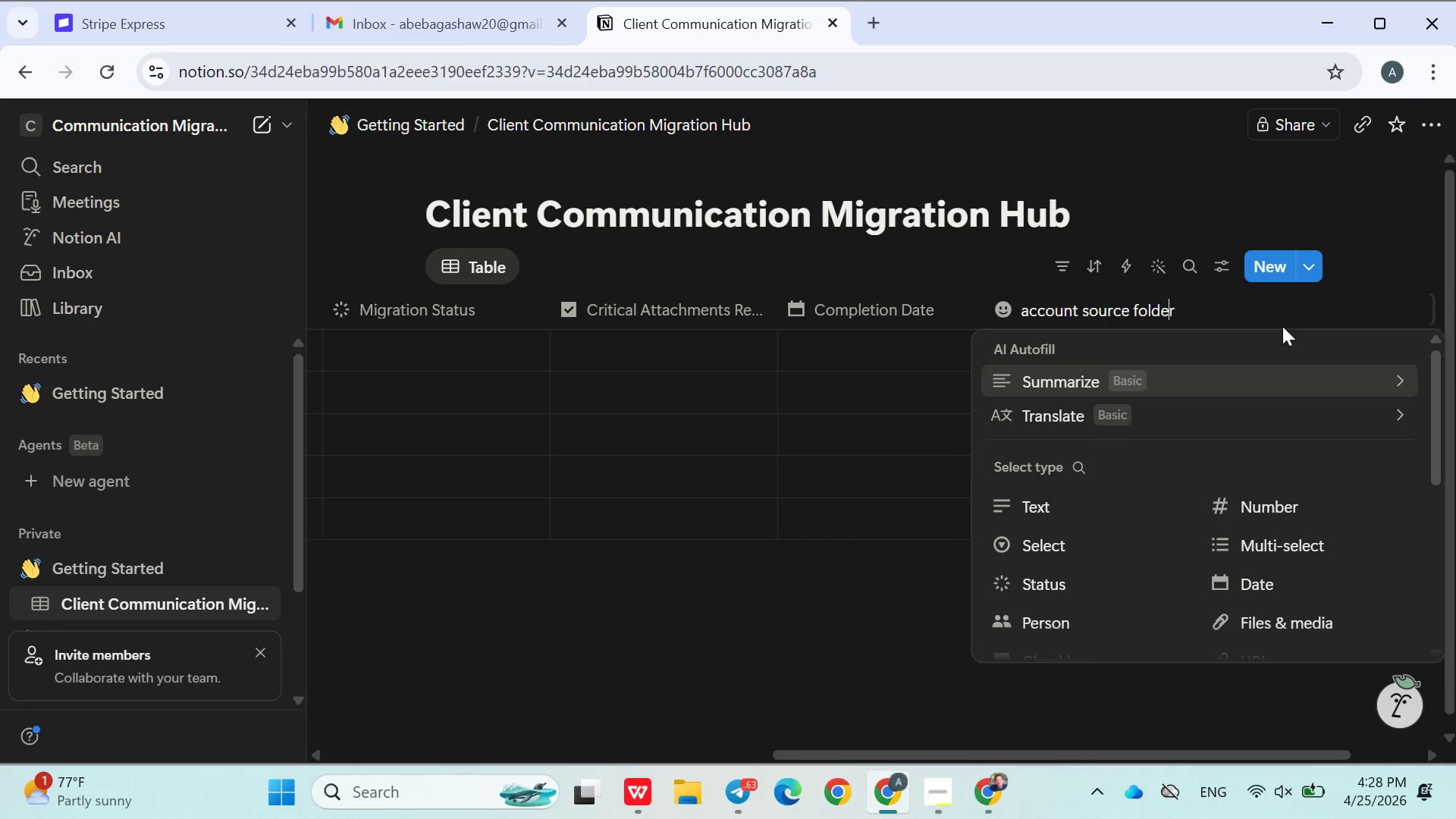 
key(ArrowLeft)
 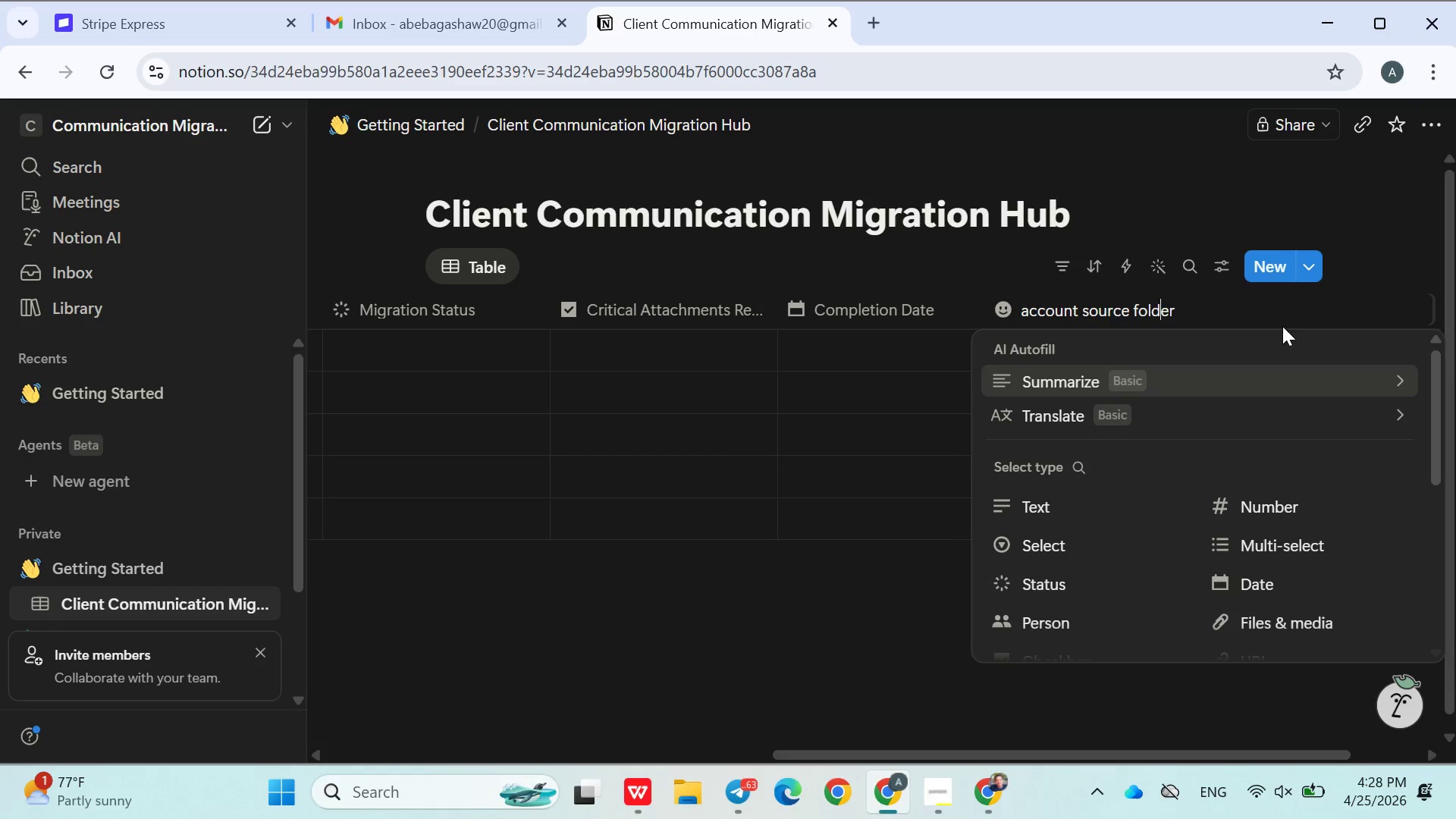 
key(ArrowLeft)
 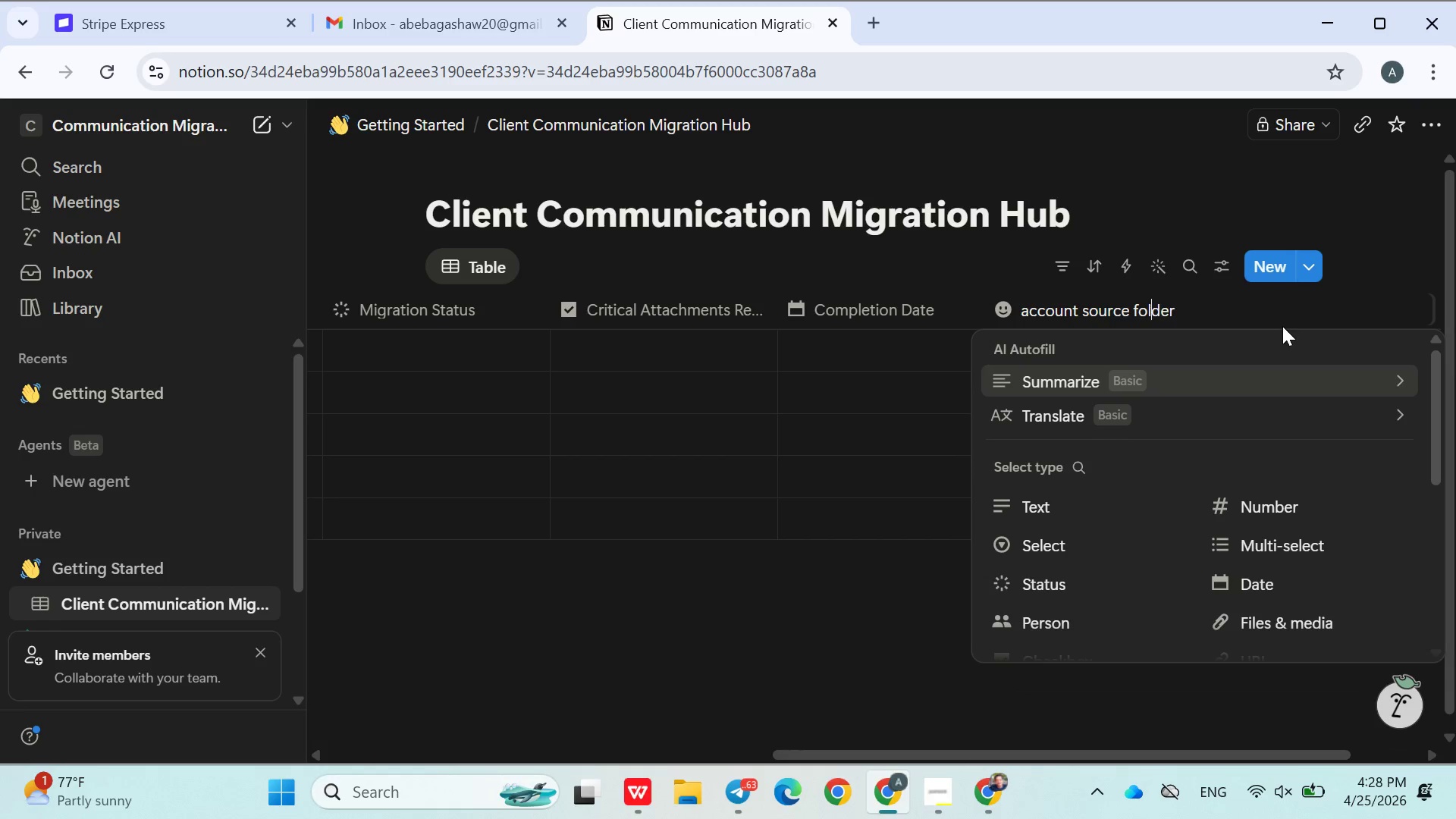 
key(ArrowLeft)
 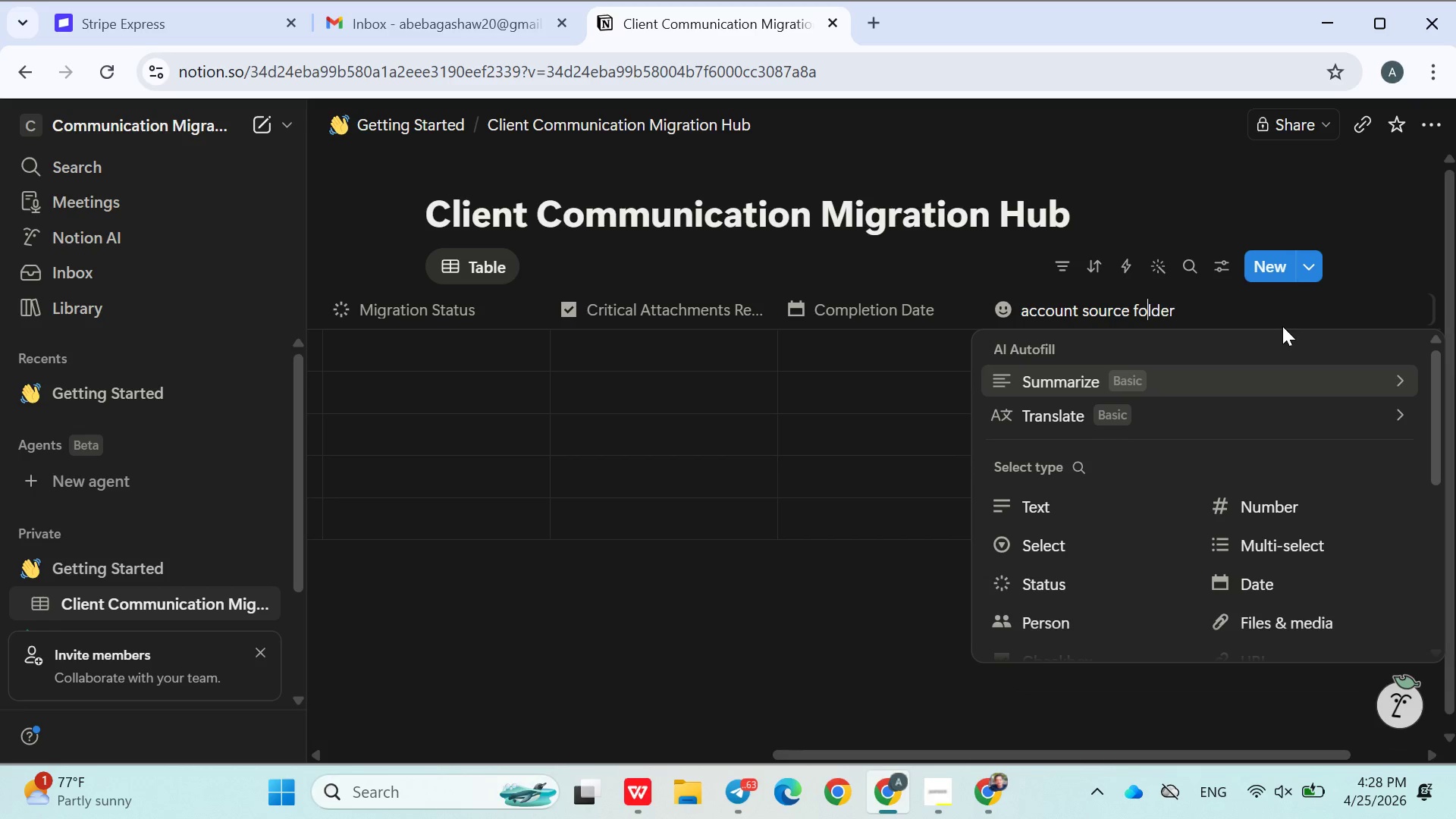 
key(ArrowLeft)
 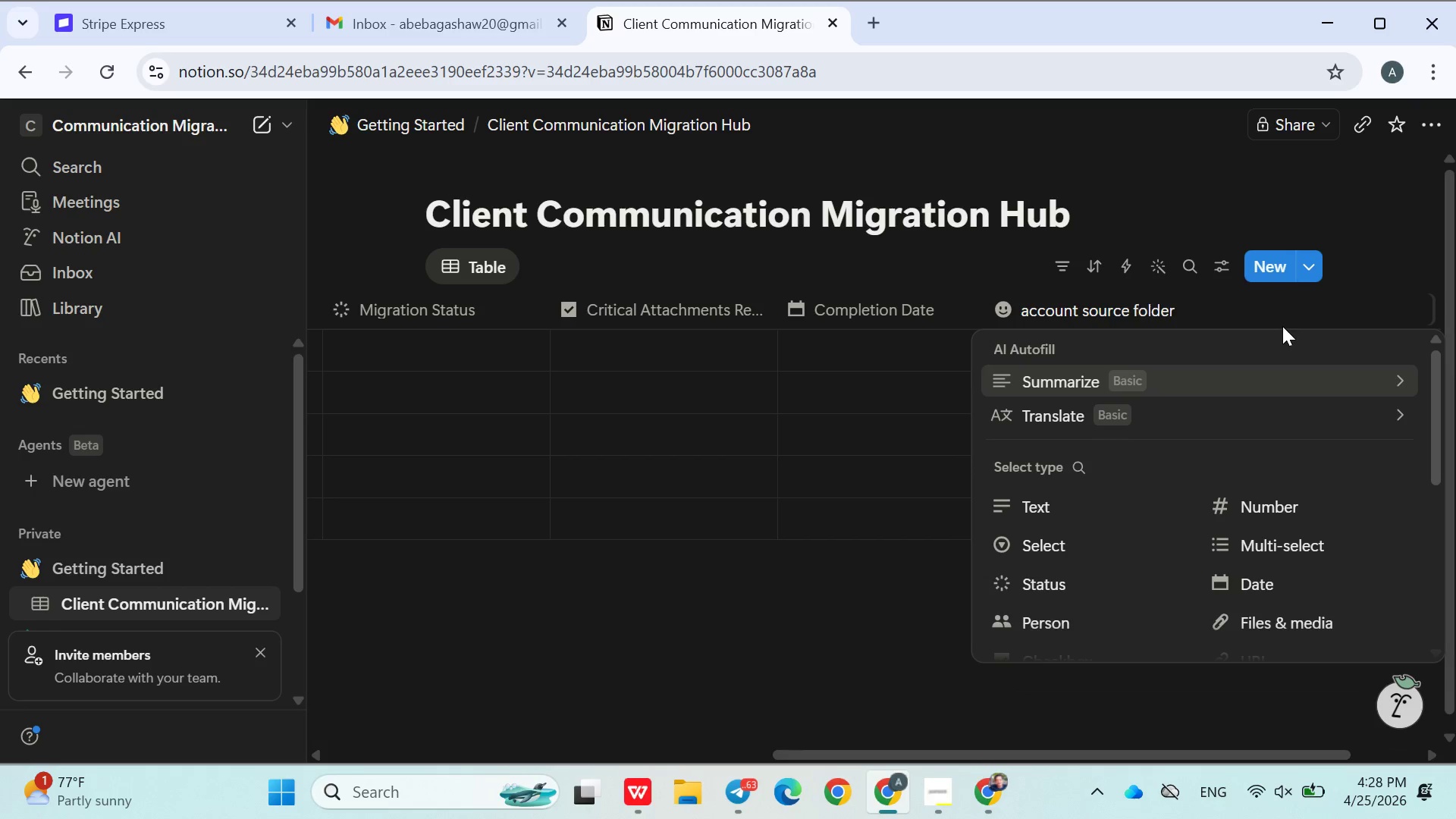 
key(Backspace)
 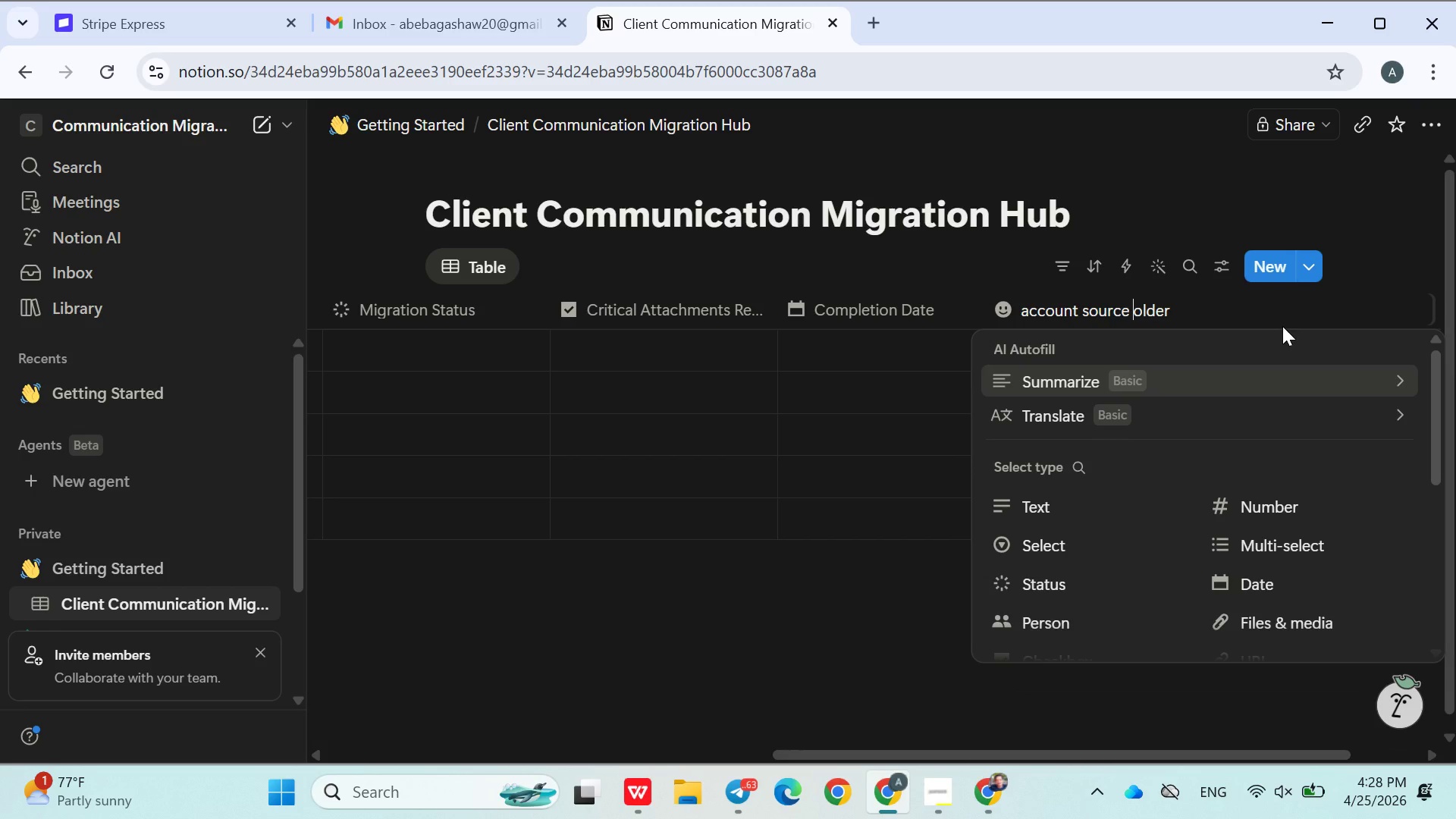 
key(Shift+ShiftLeft)
 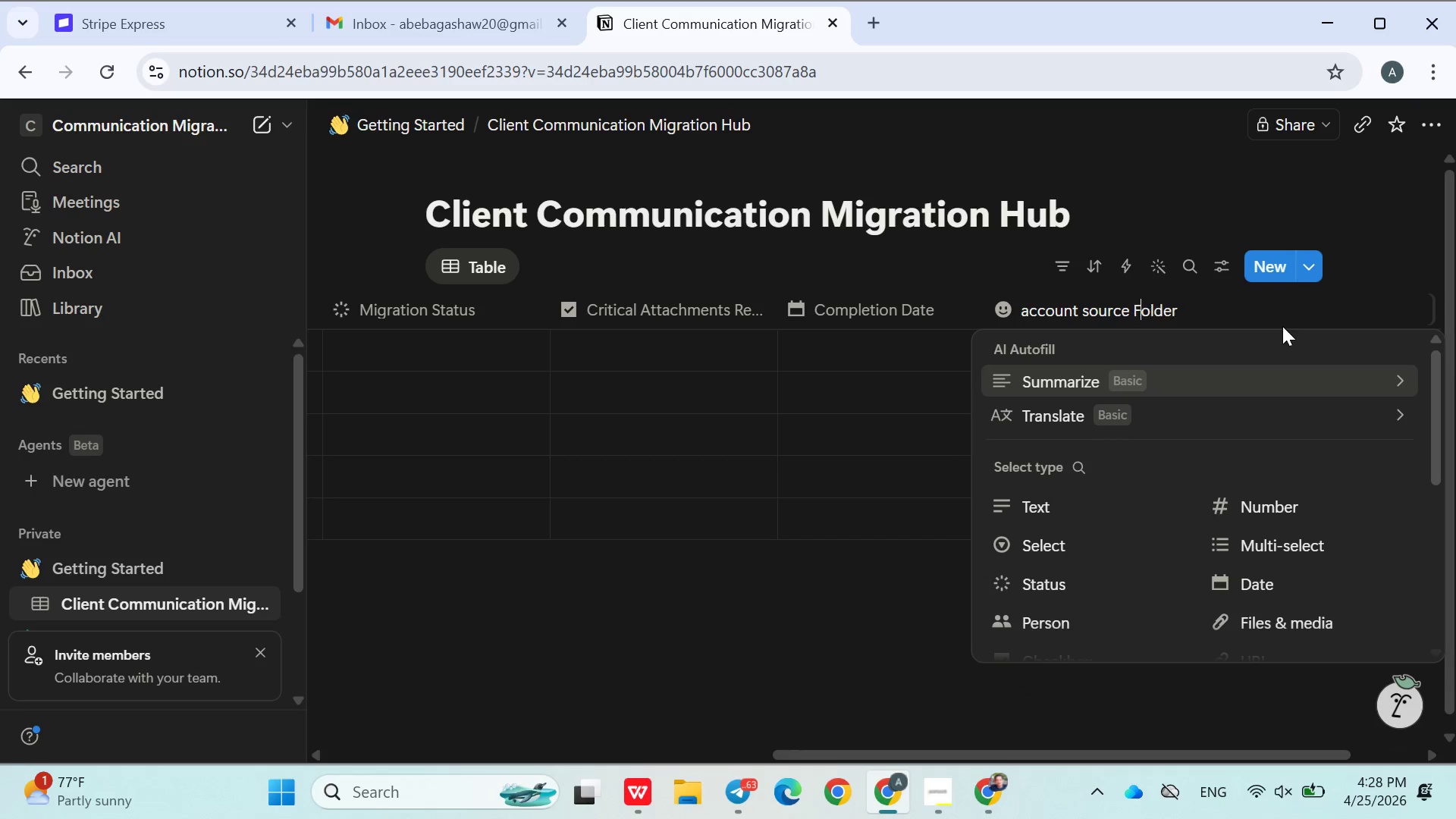 
key(Shift+F)
 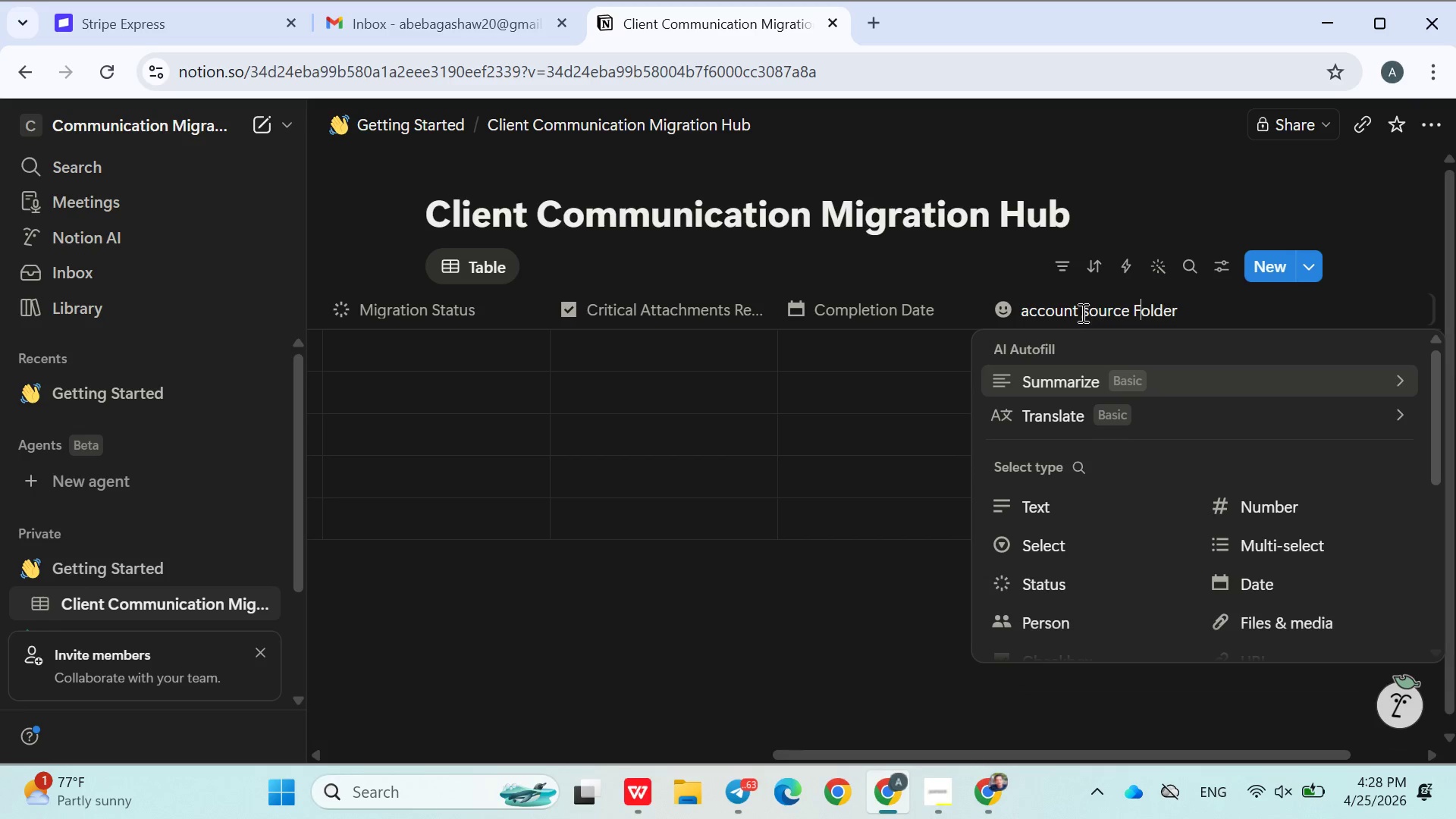 
double_click([1090, 312])
 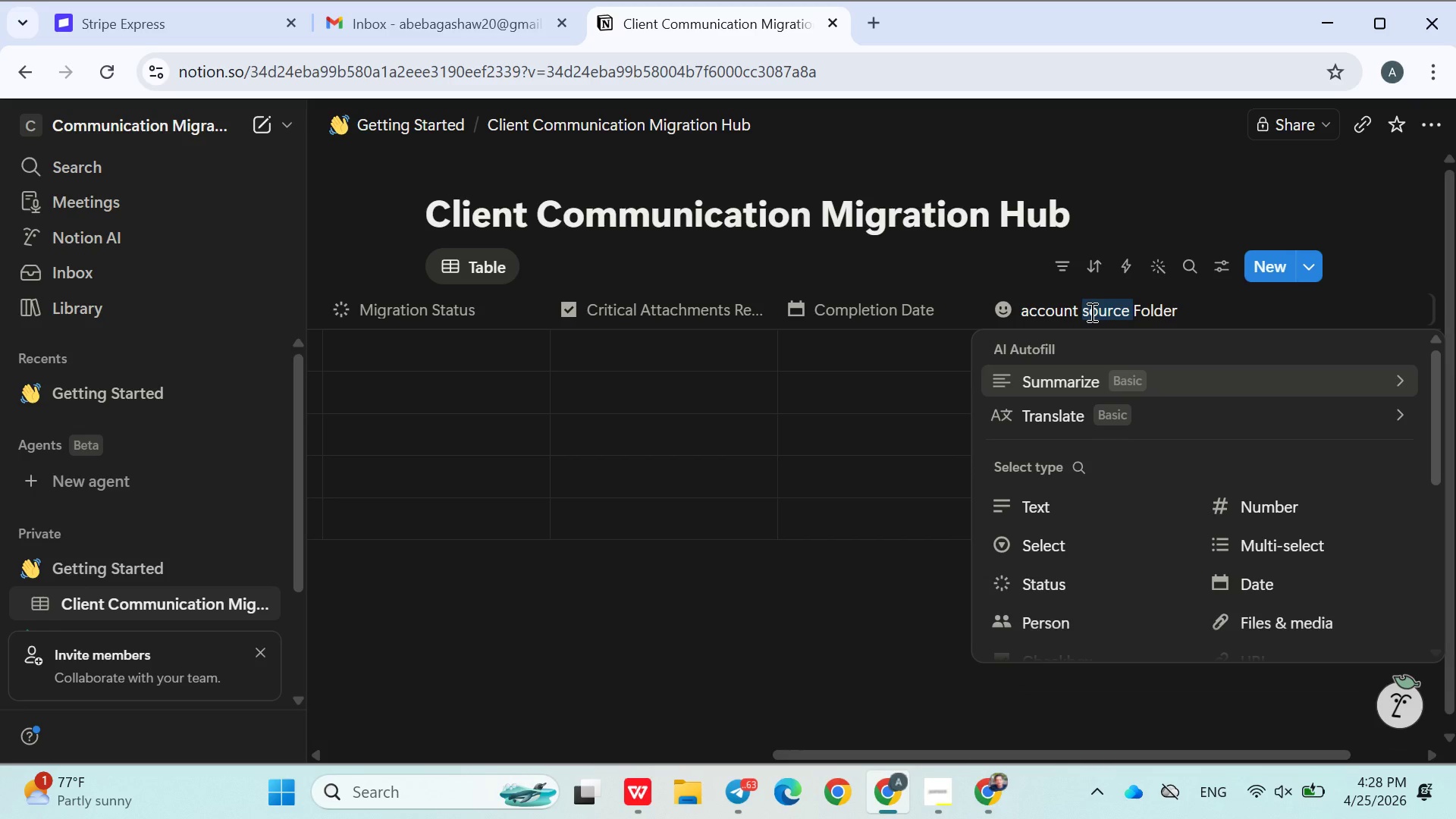 
key(ArrowLeft)
 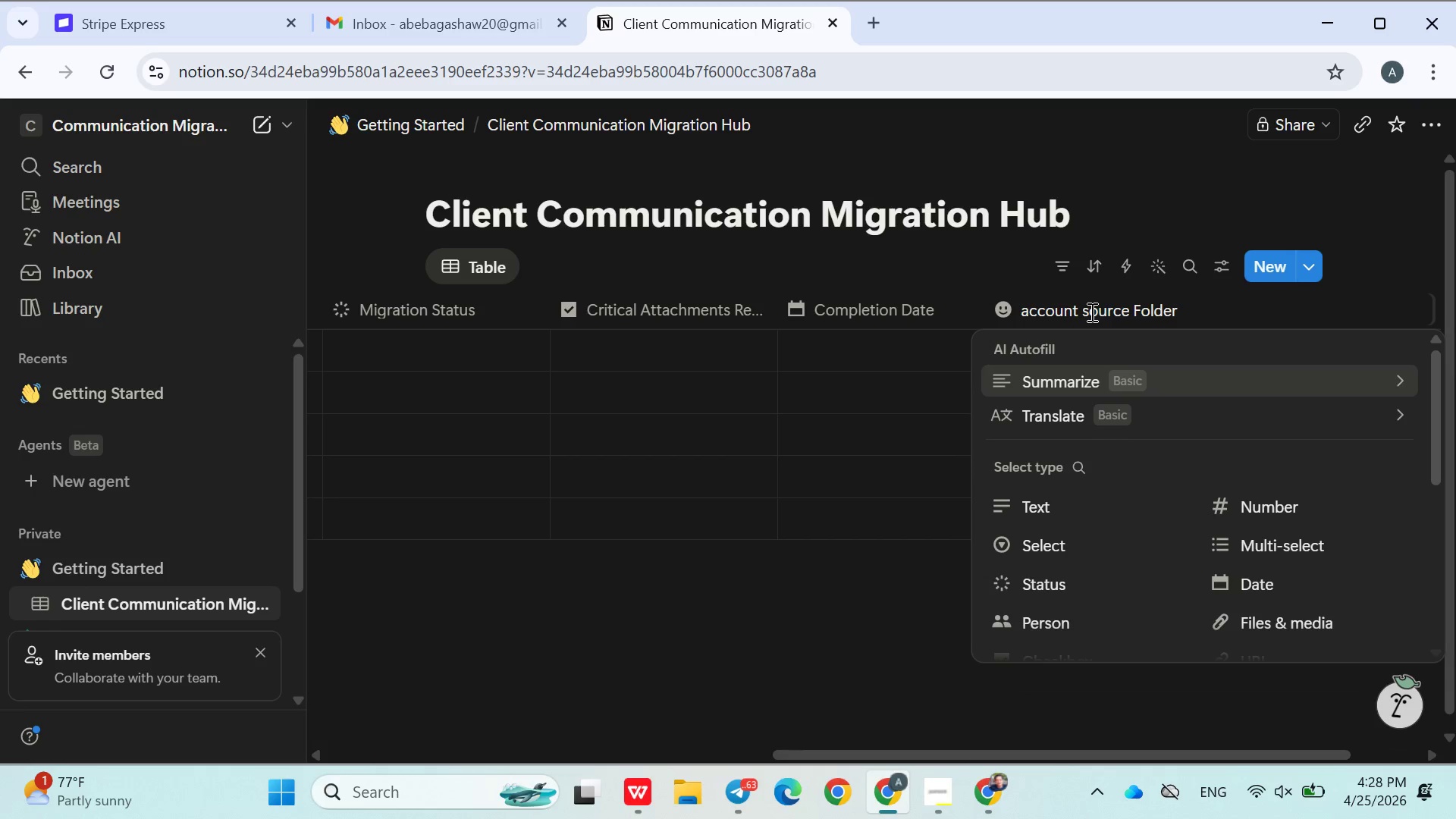 
key(ArrowRight)
 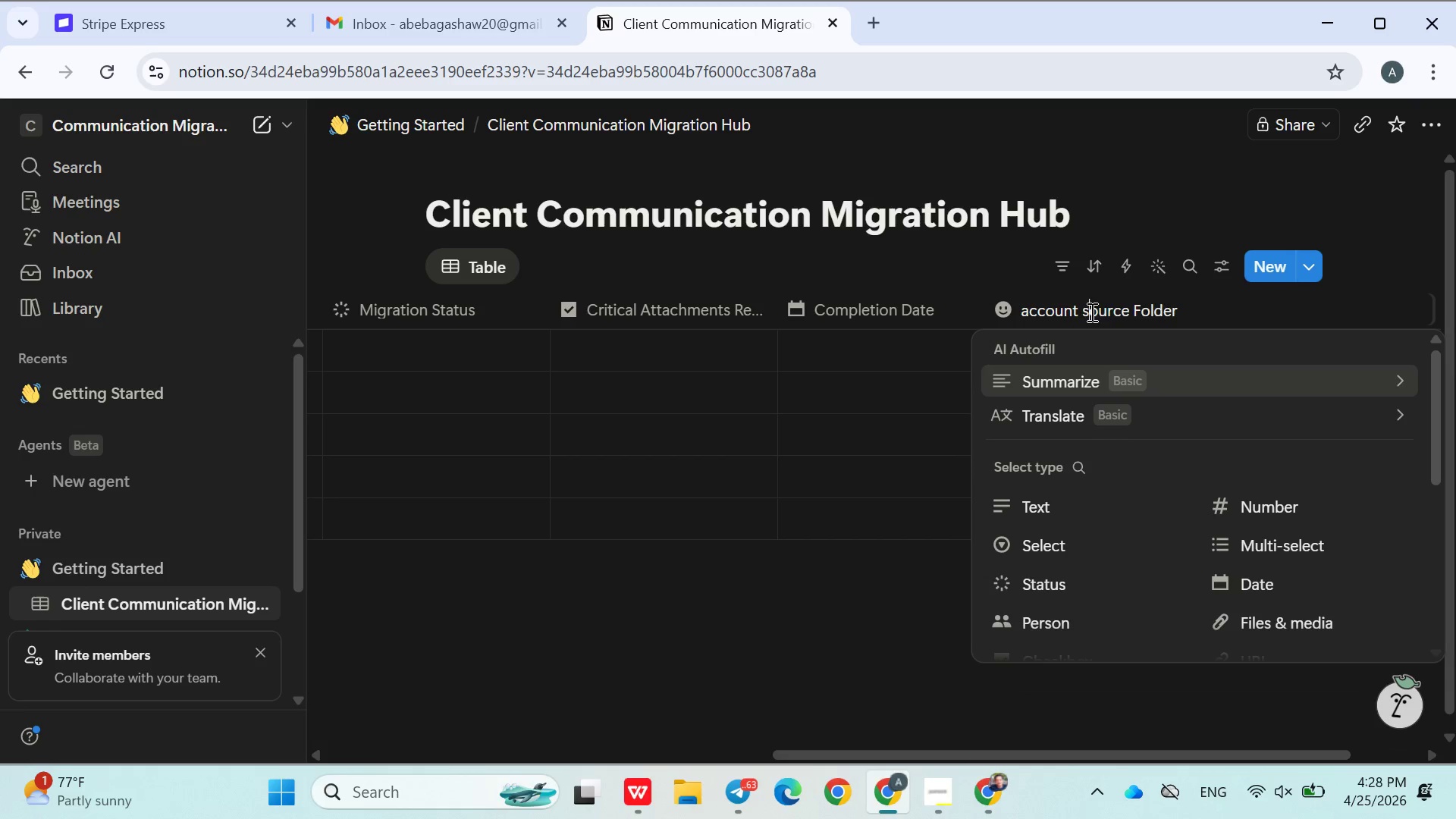 
key(Backspace)
 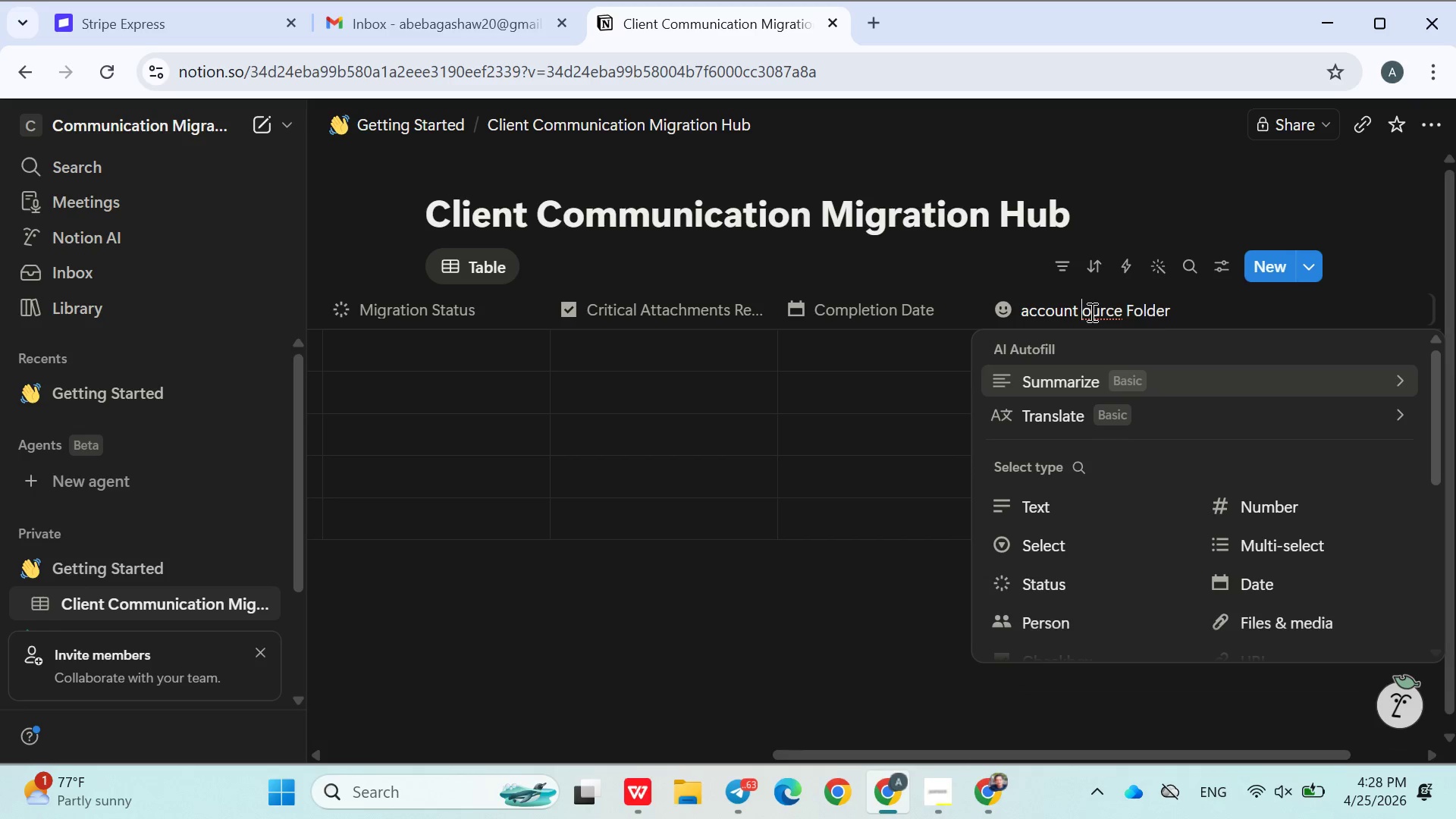 
key(Shift+S)
 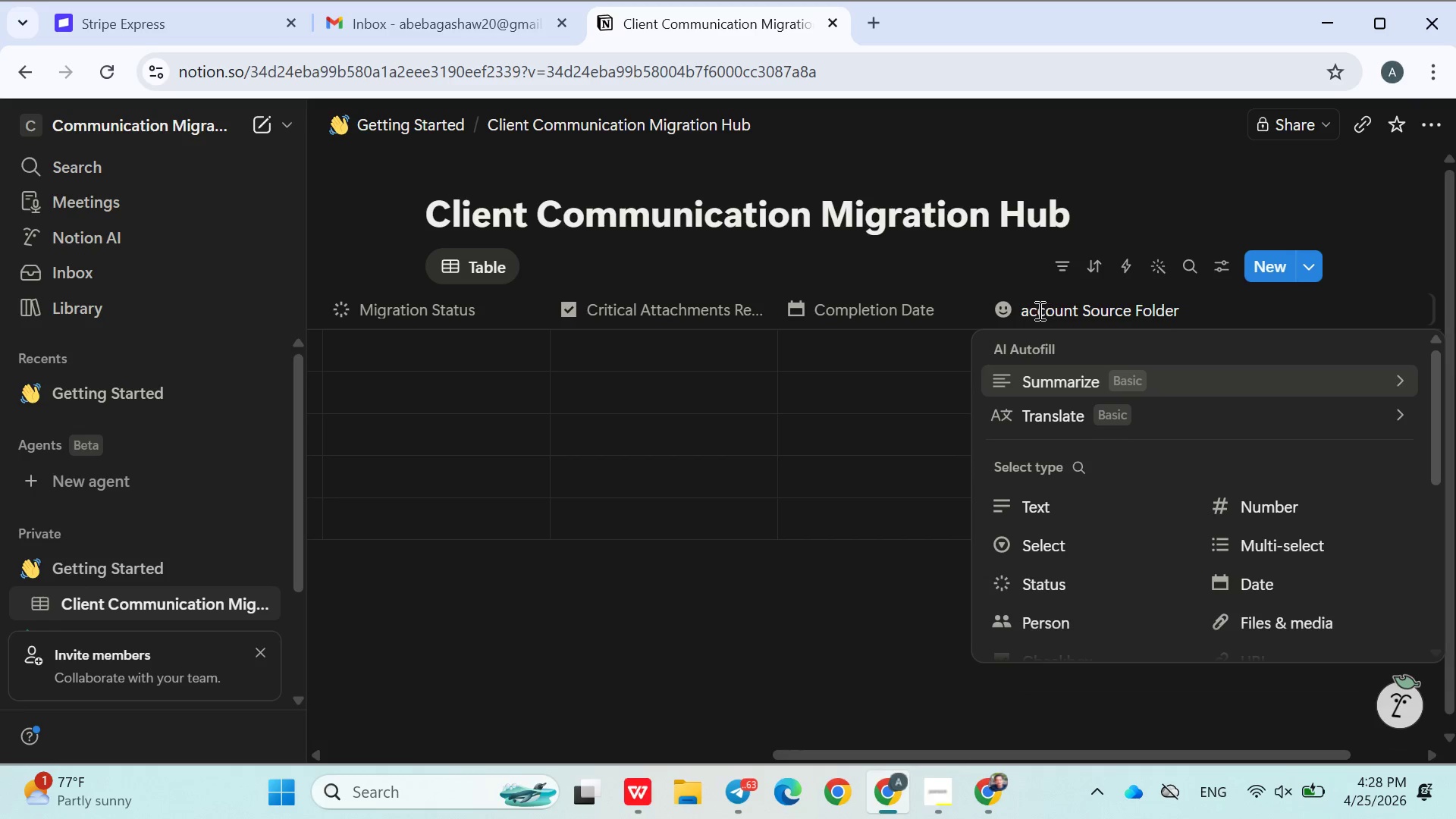 
left_click([1031, 310])
 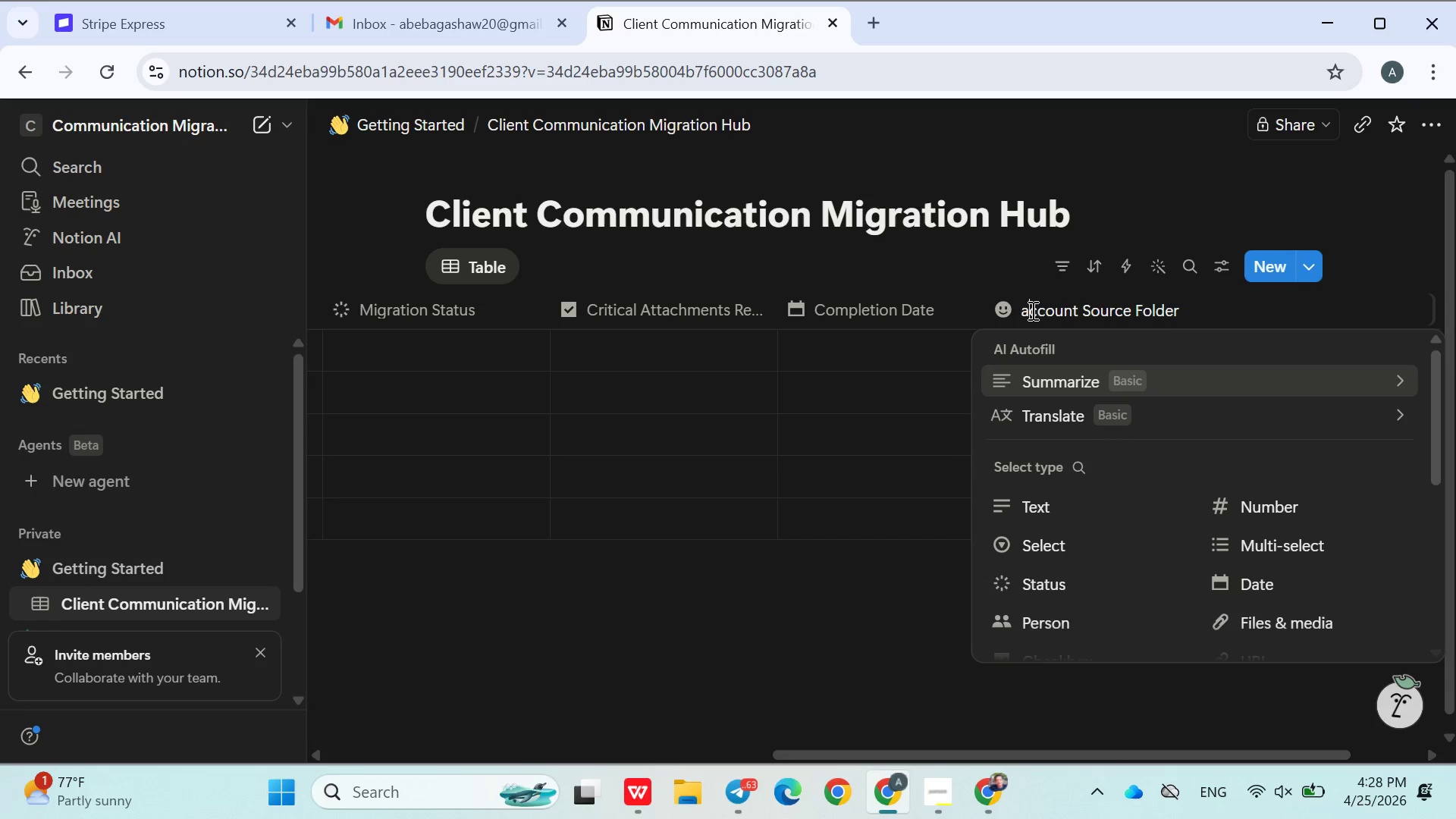 
left_click([1031, 310])
 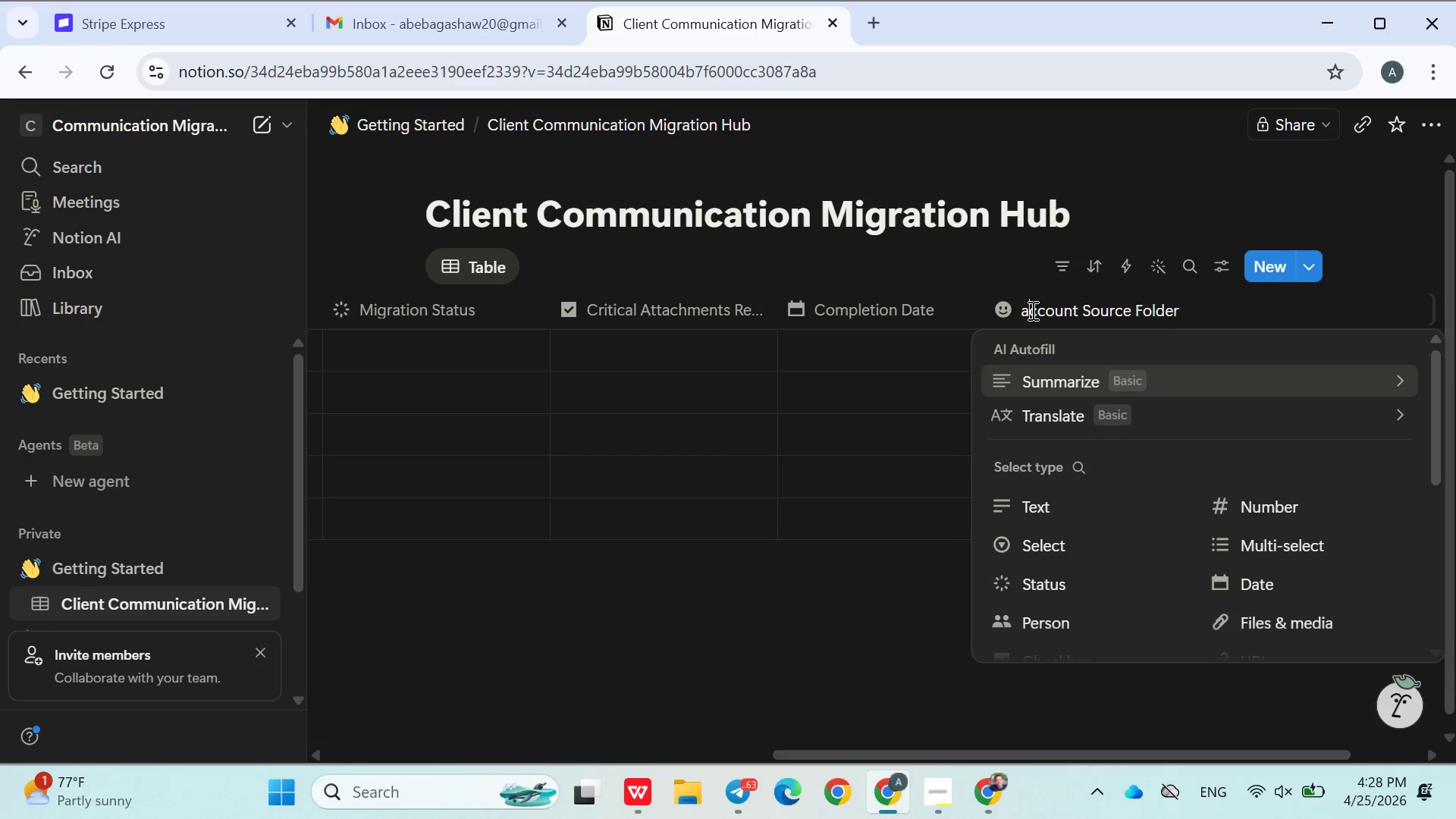 
key(Backspace)
 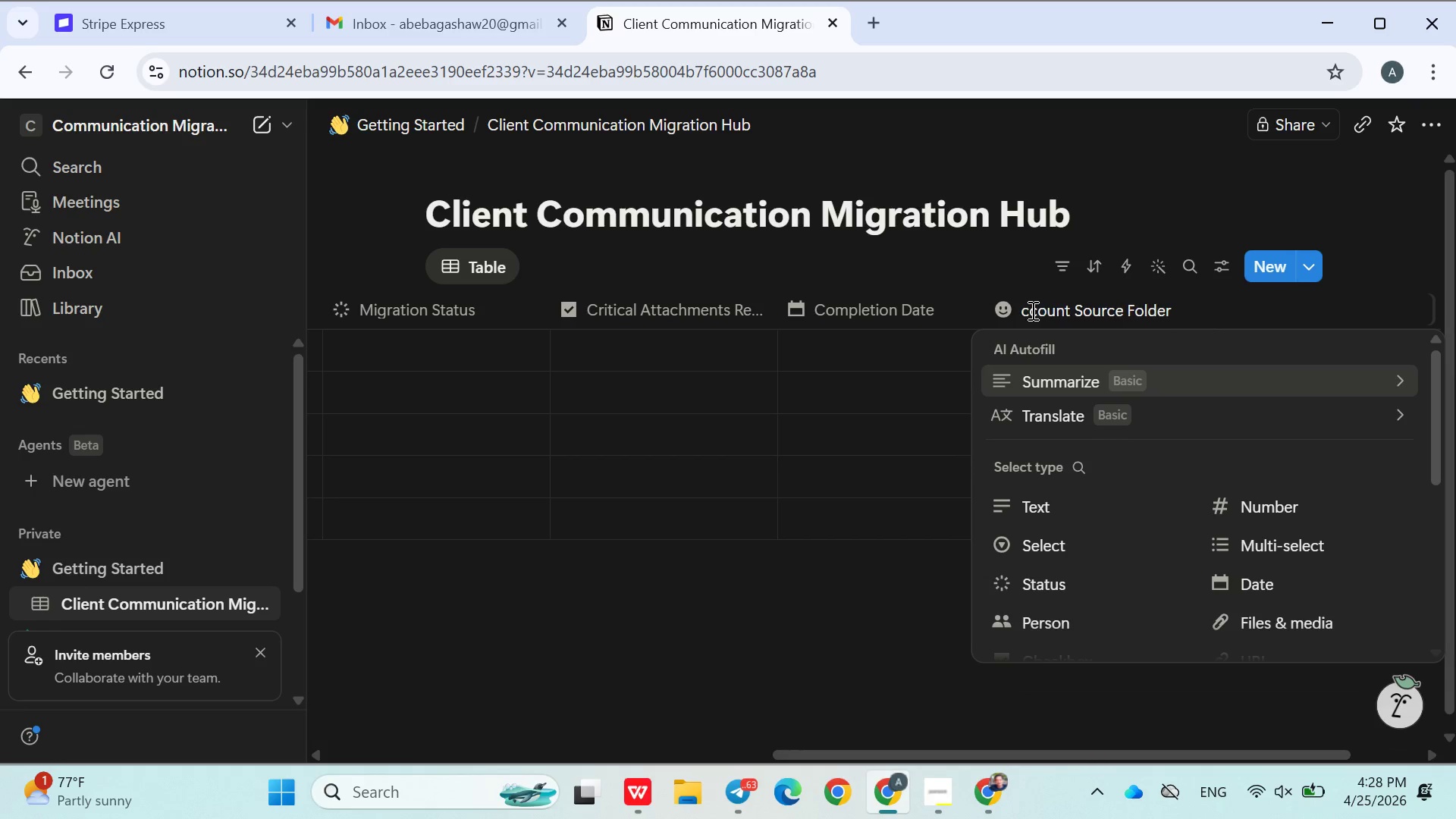 
key(Shift+A)
 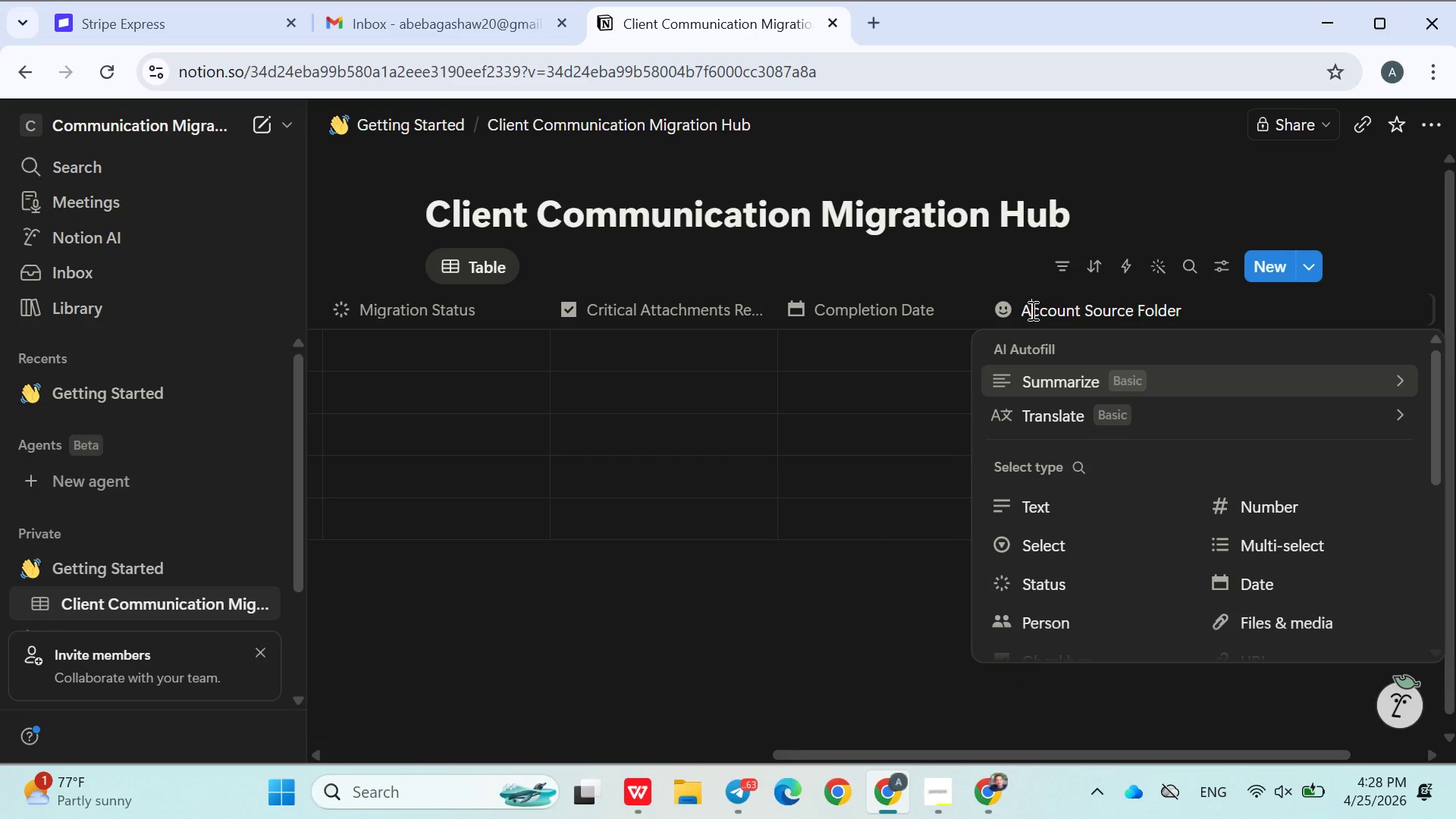 
wait(10.7)
 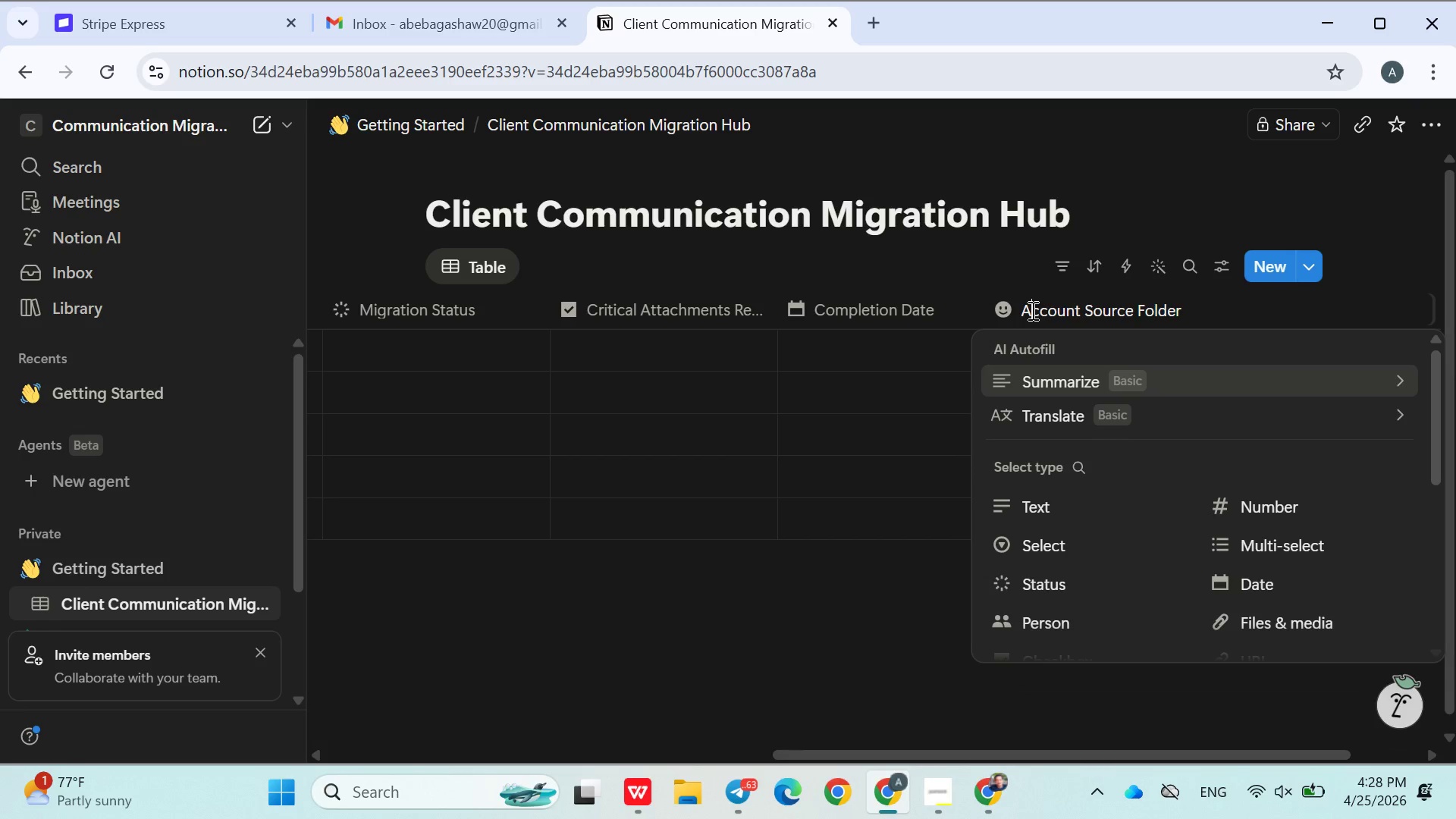 
left_click([1043, 508])
 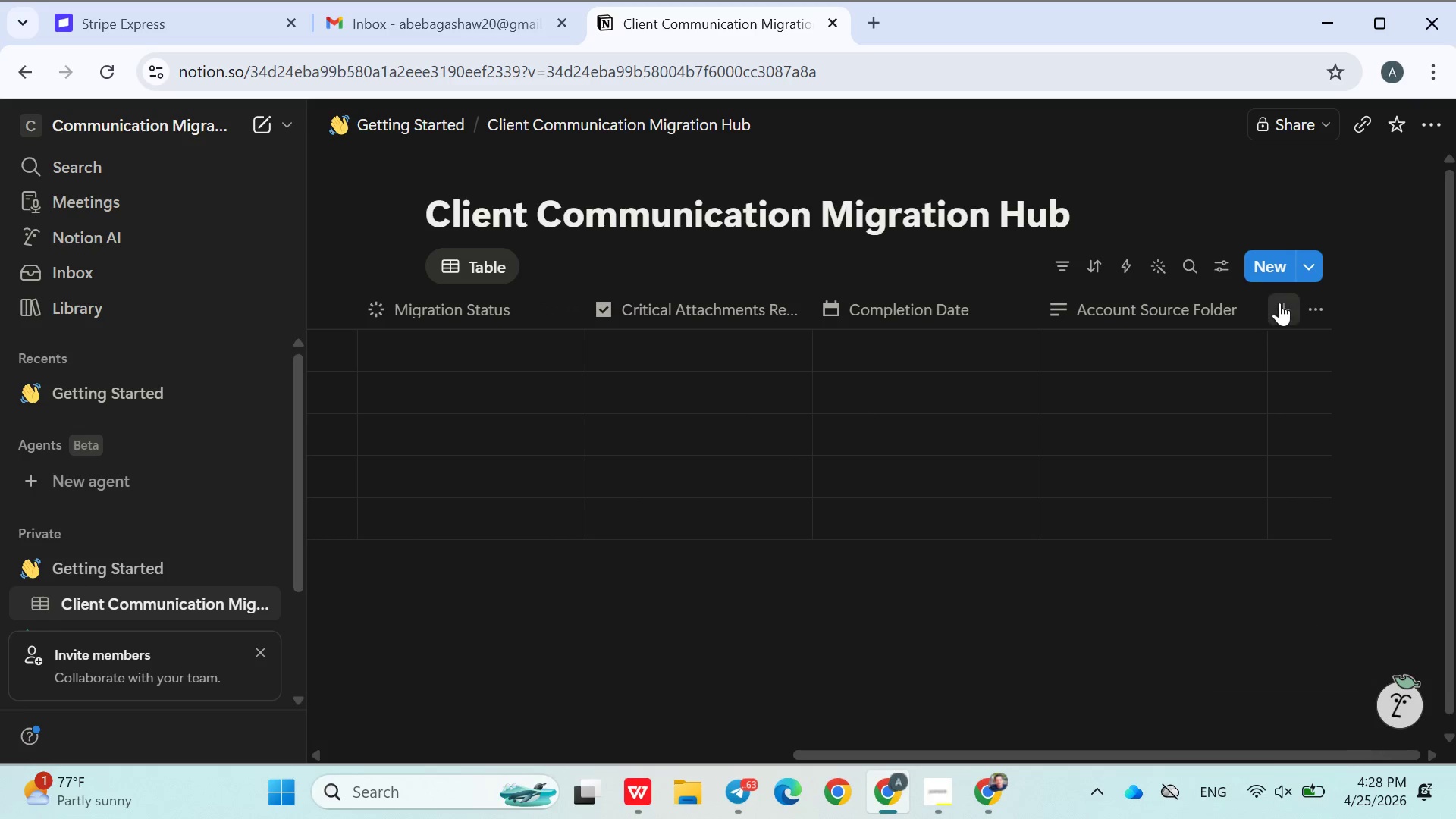 
mouse_move([1156, 472])
 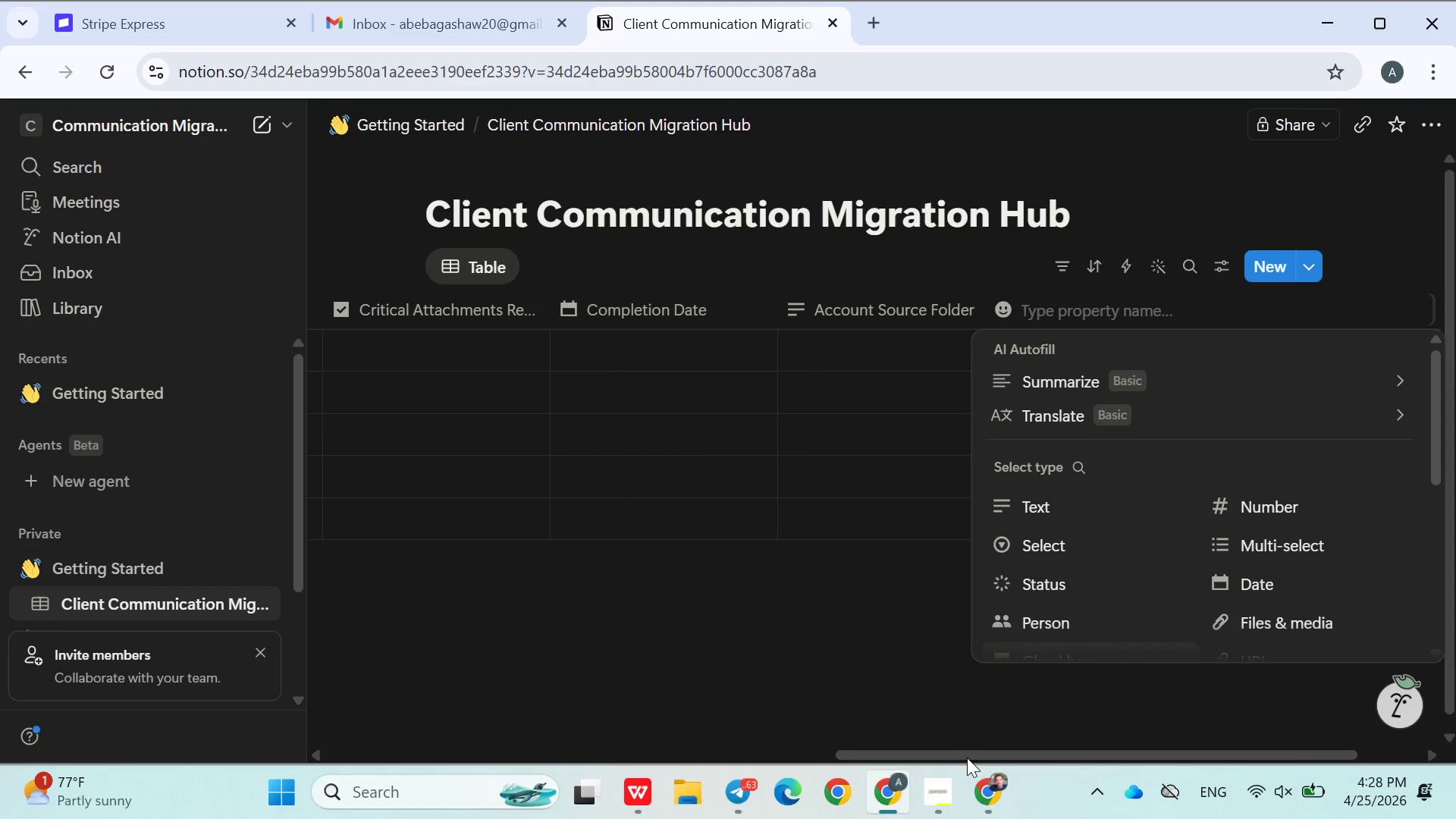 
left_click([960, 767])